 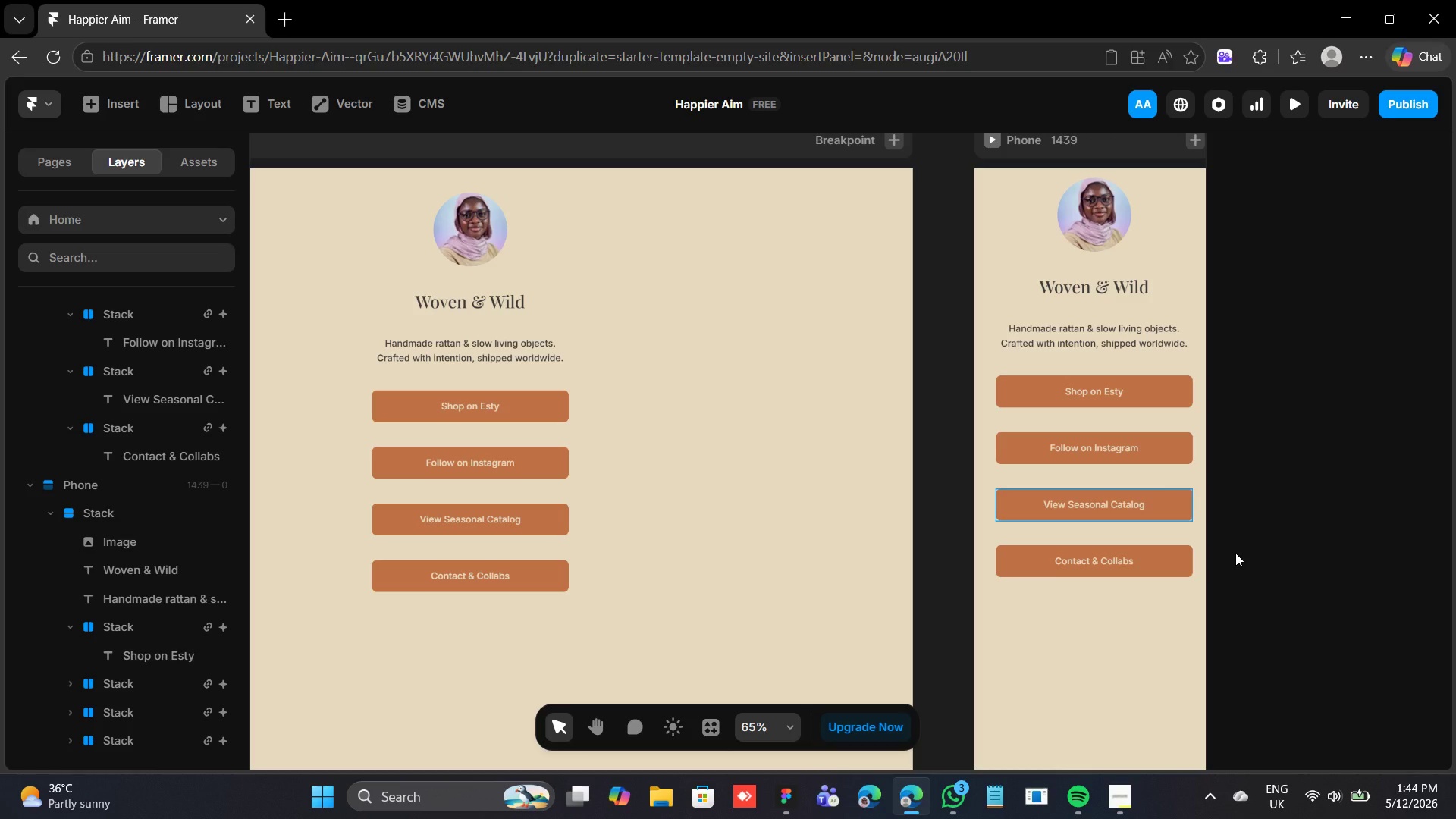 
left_click([986, 495])
 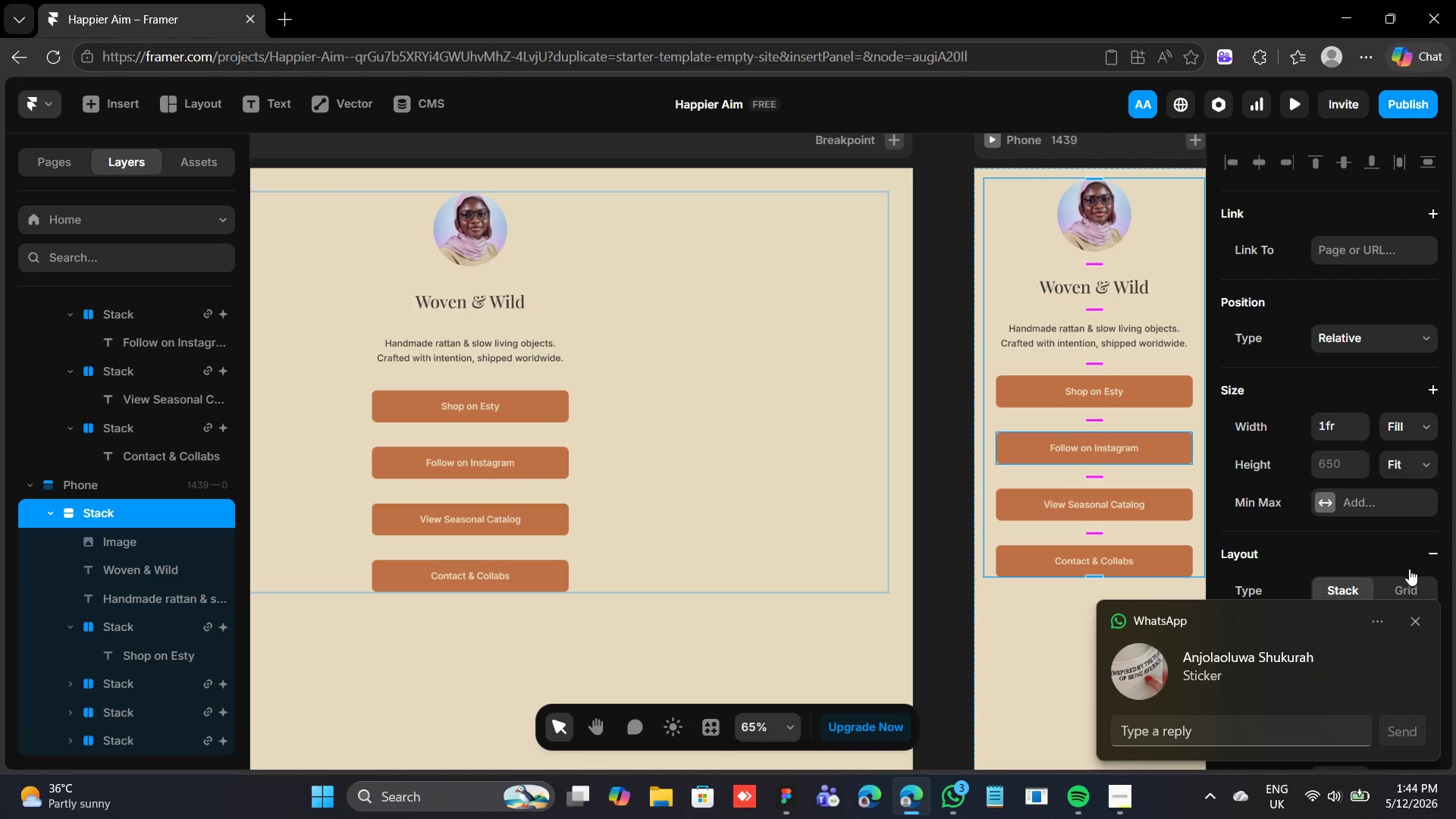 
mouse_move([1414, 613])
 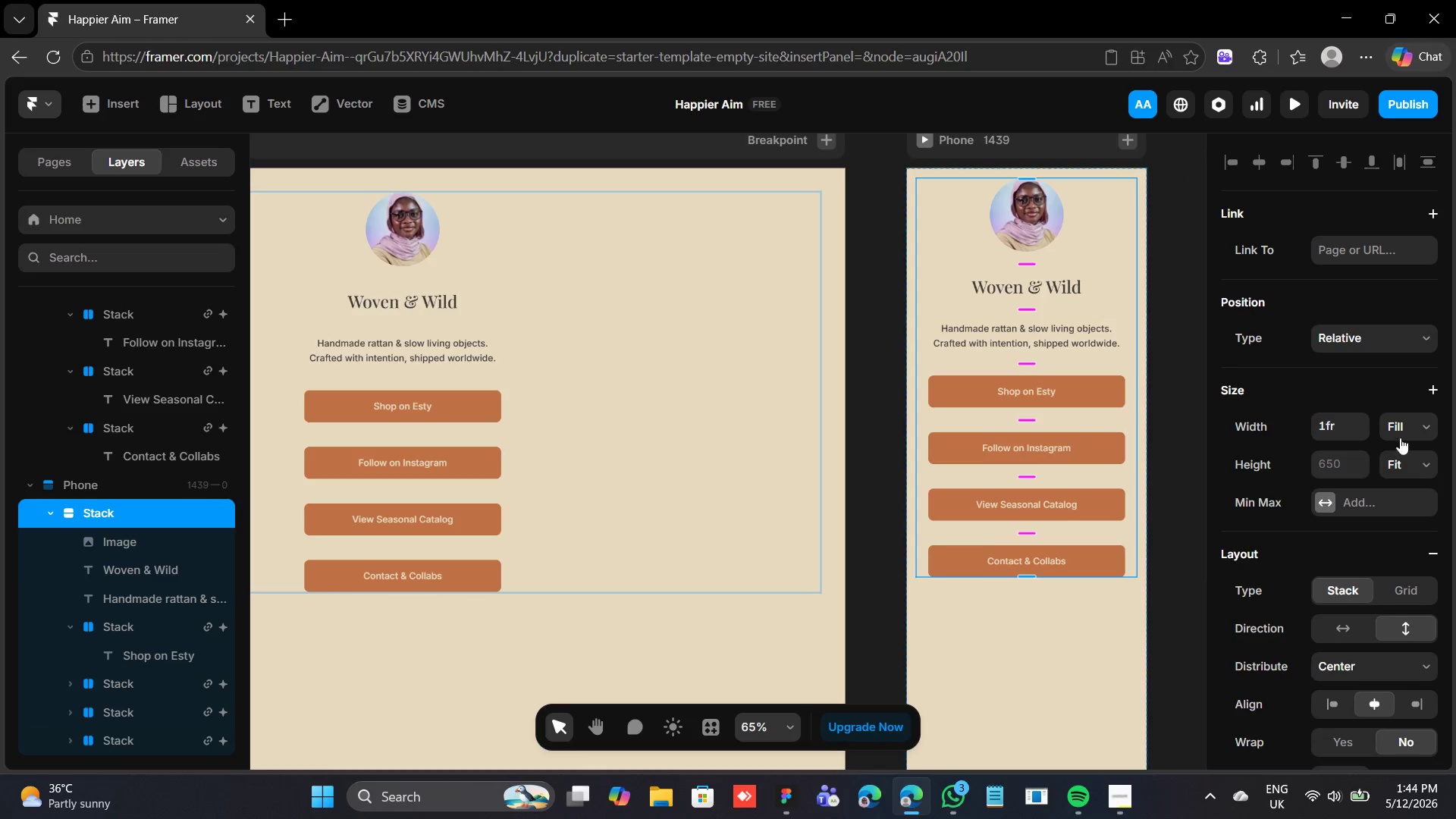 
wait(7.55)
 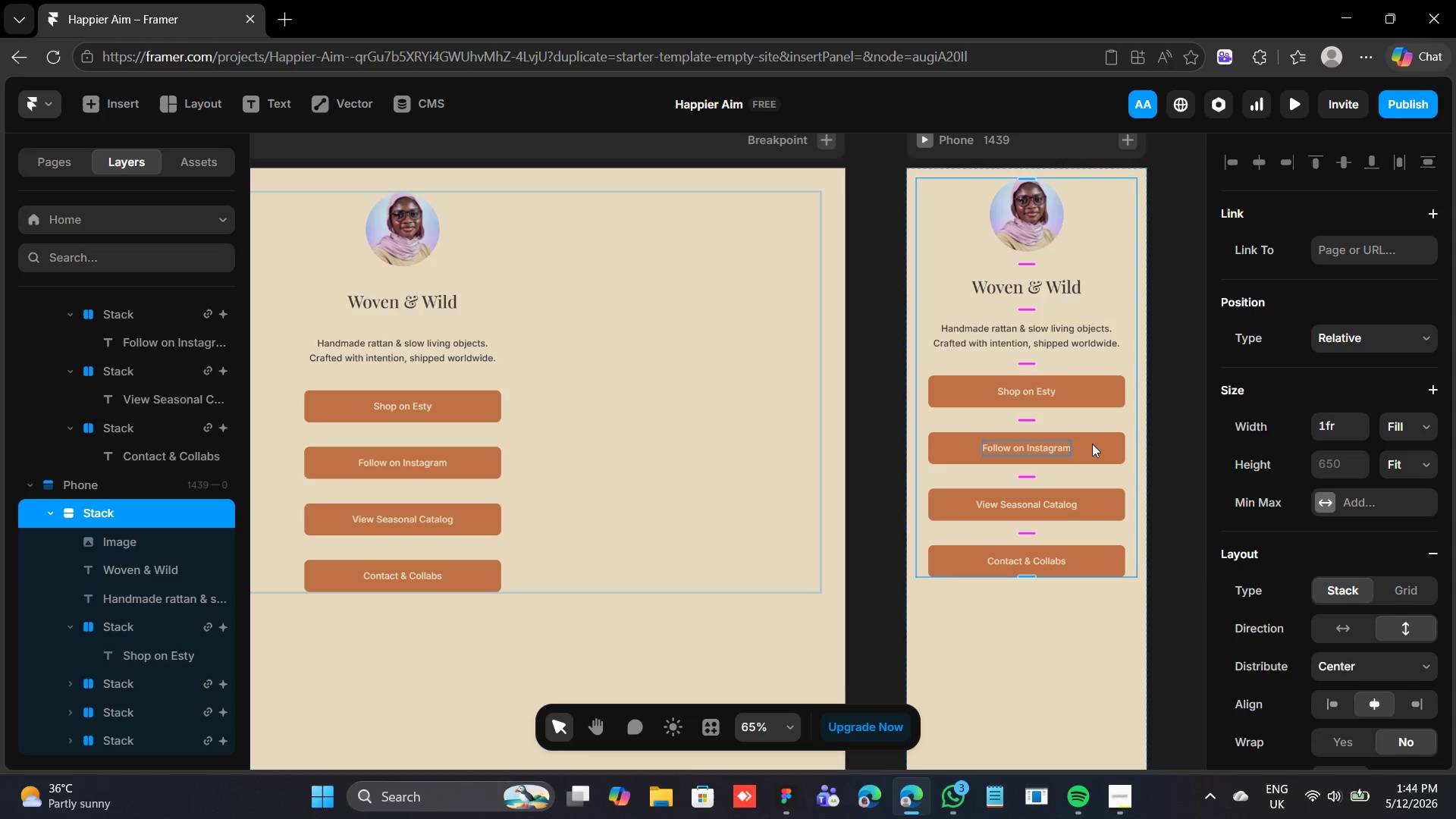 
double_click([1410, 431])
 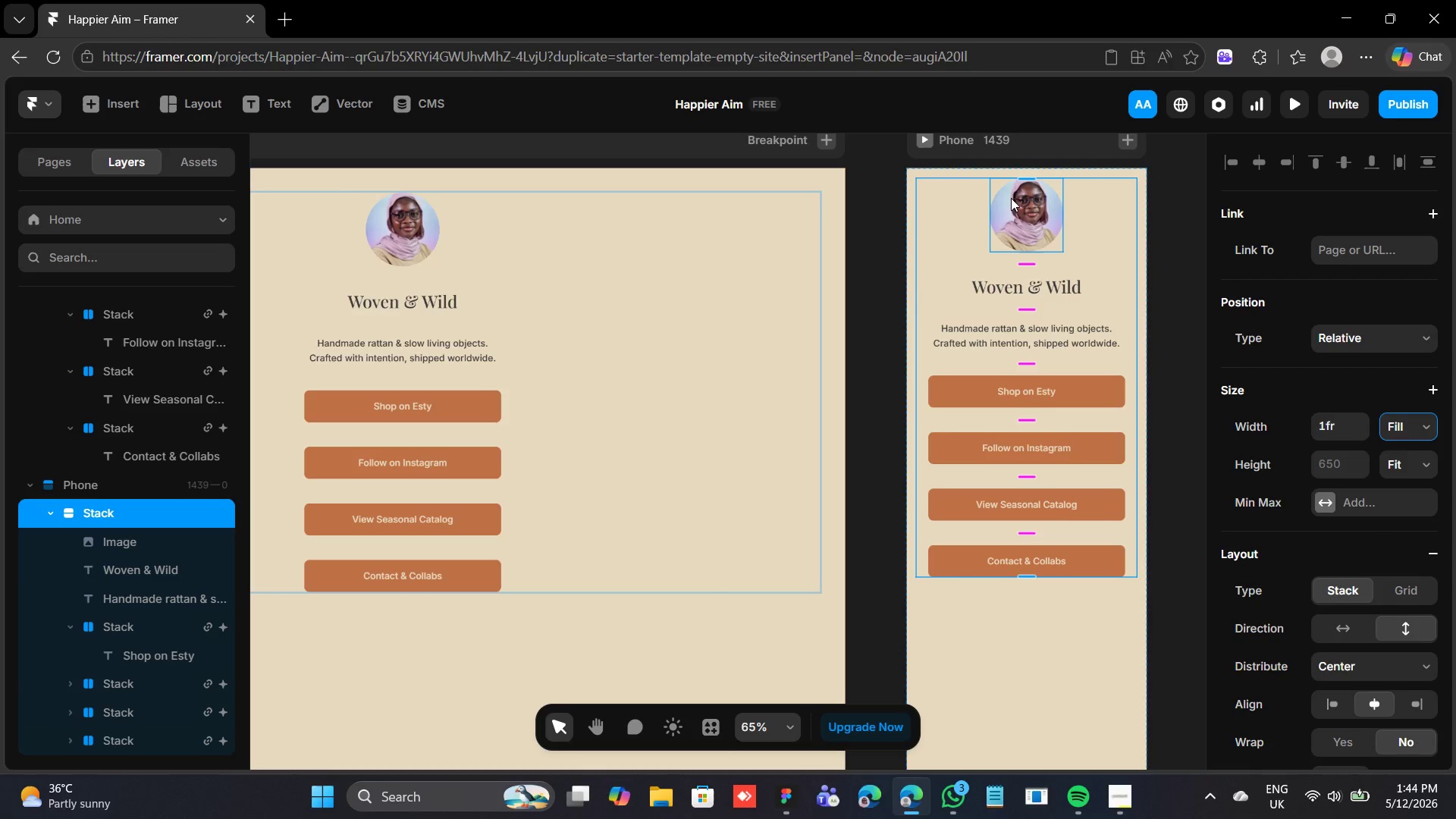 
left_click([1008, 144])
 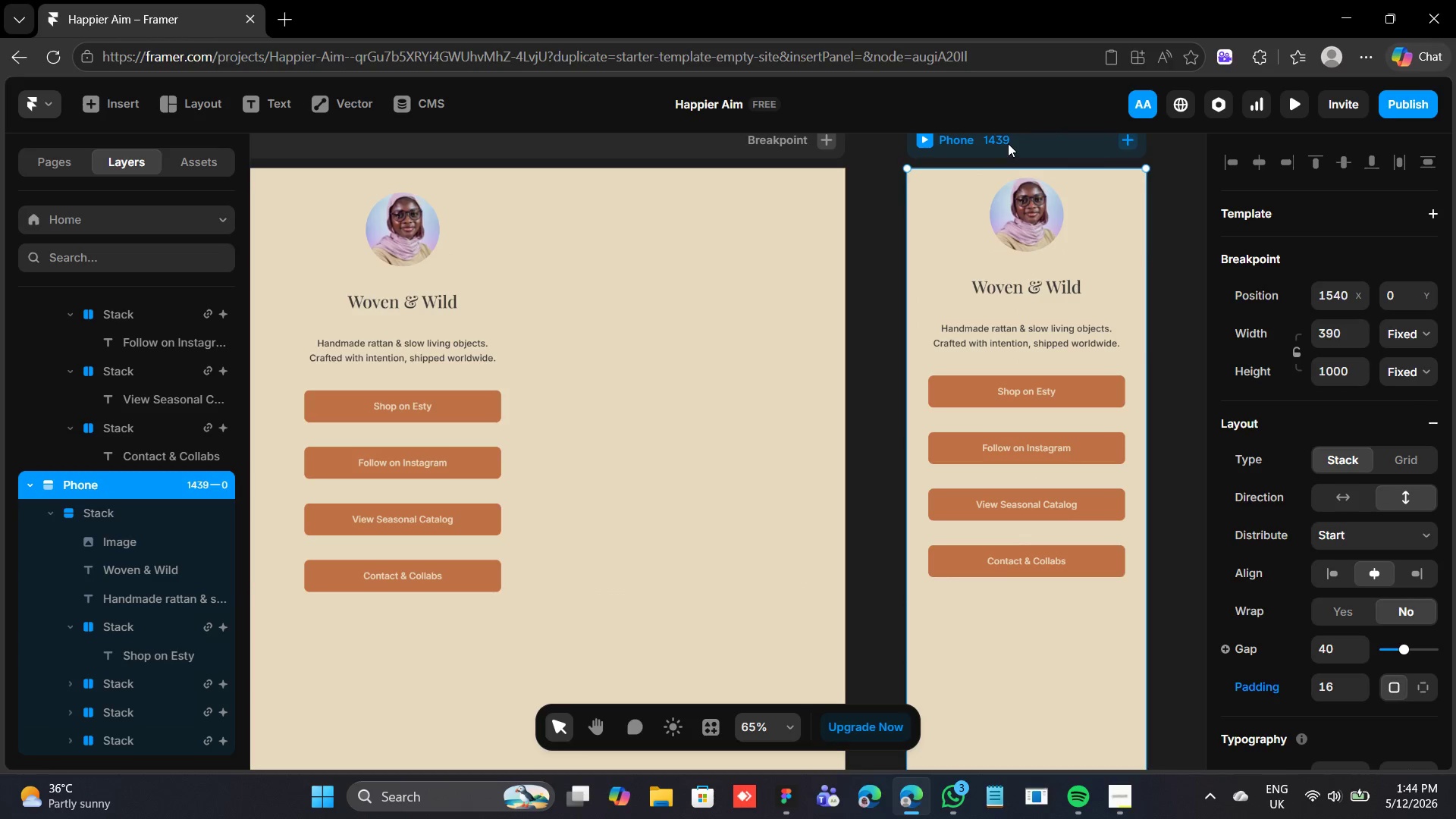 
mouse_move([1026, 169])
 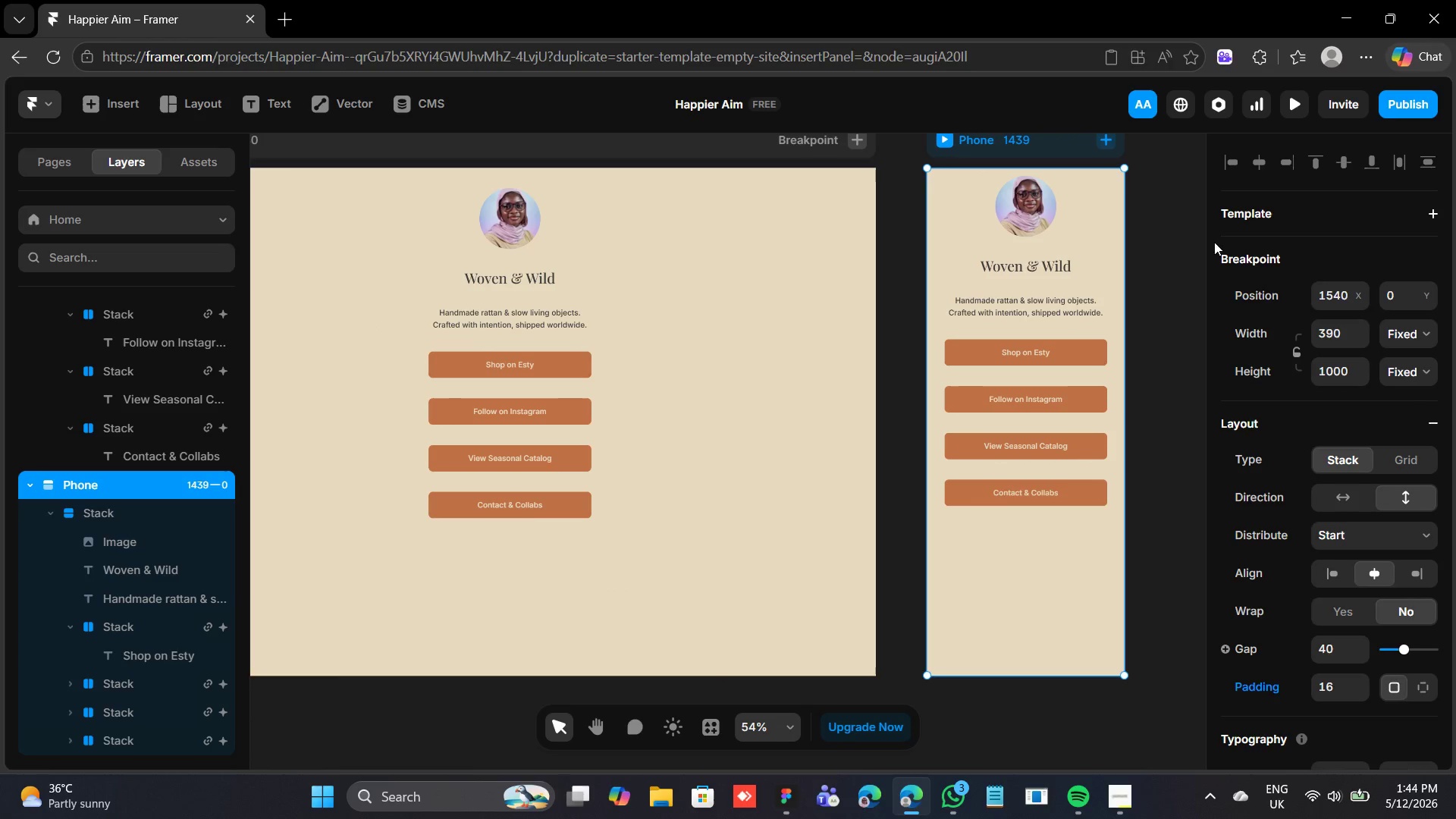 
left_click([1154, 254])
 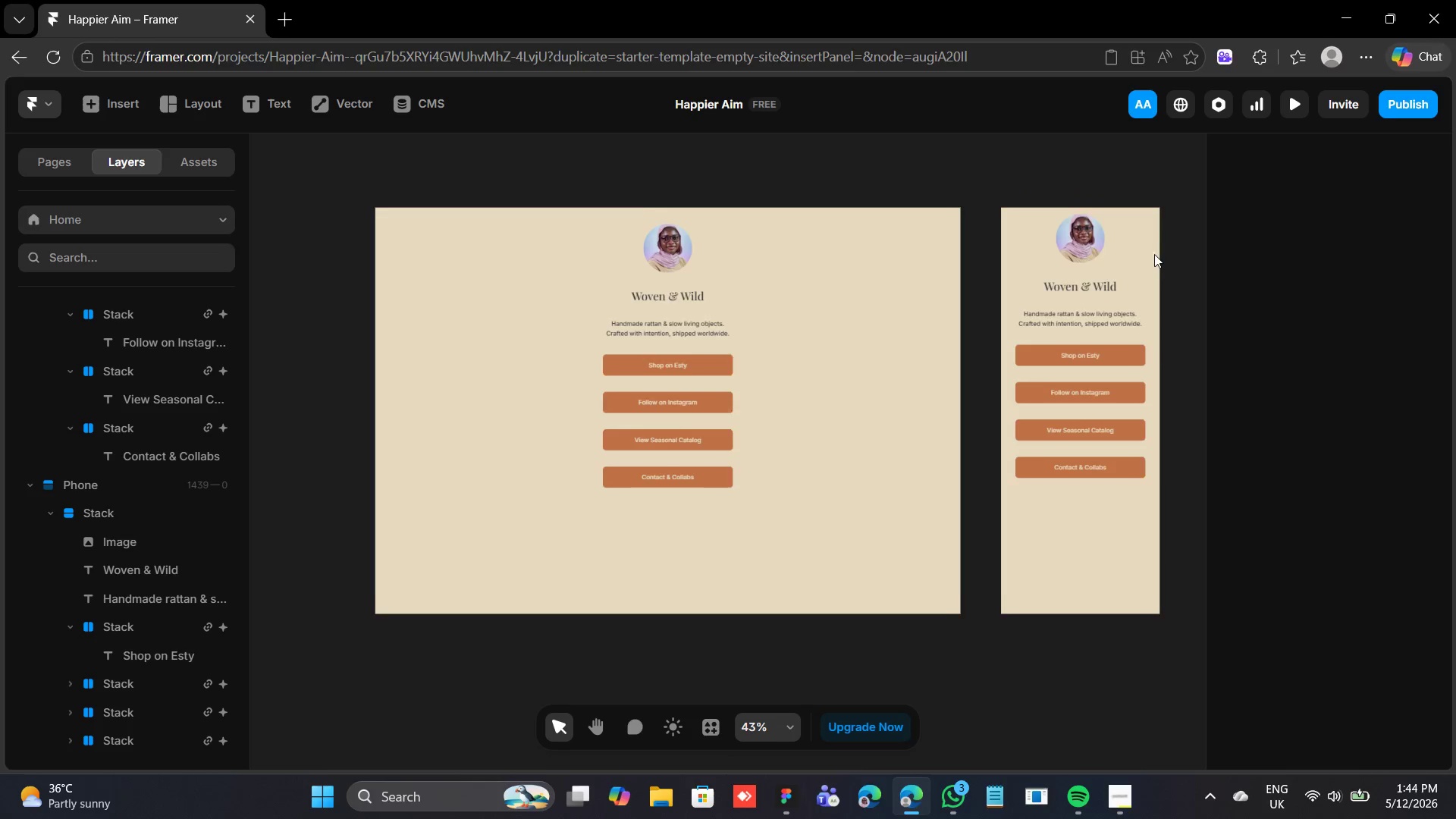 
wait(6.44)
 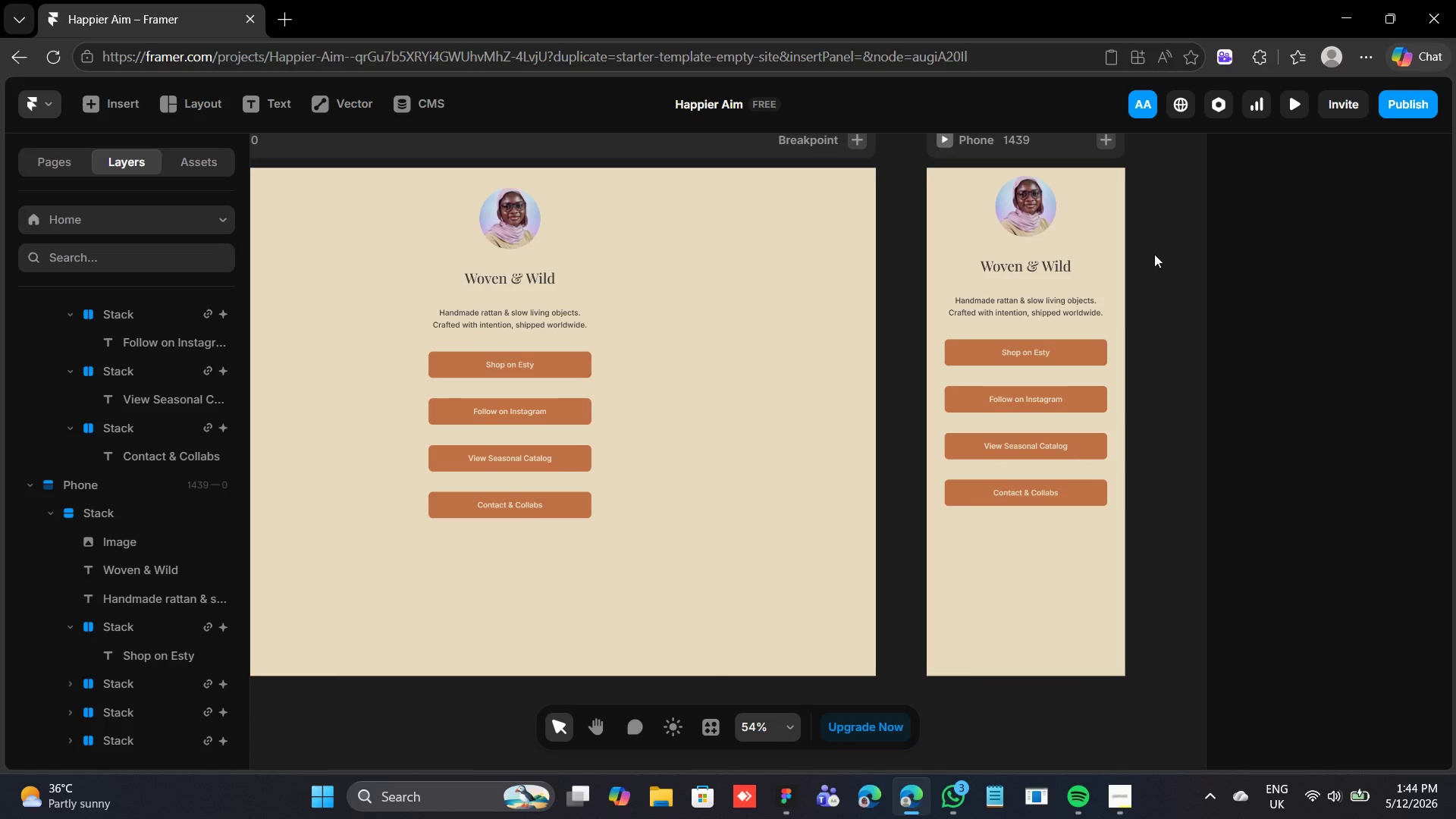 
left_click([667, 371])
 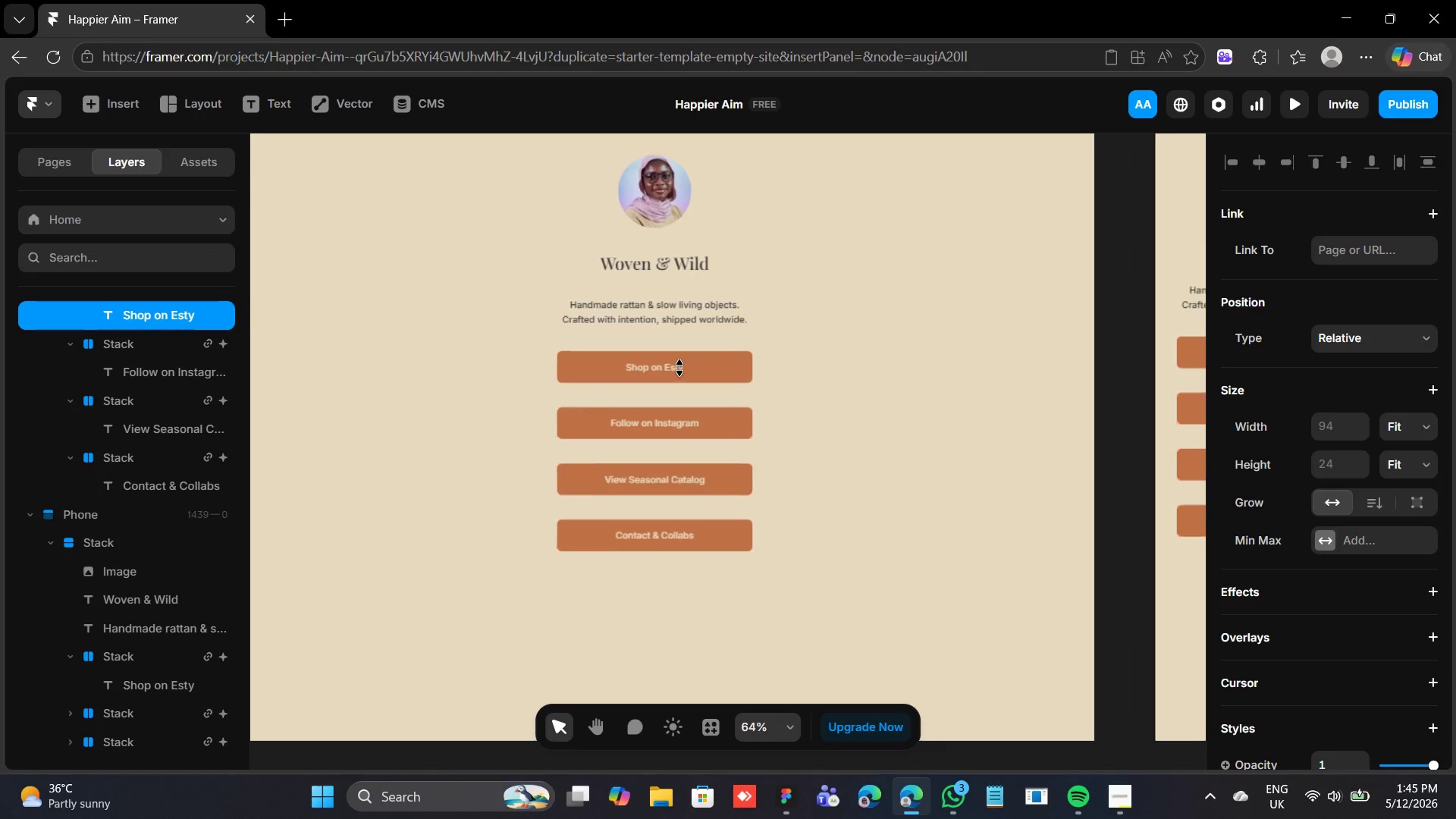 
double_click([679, 368])
 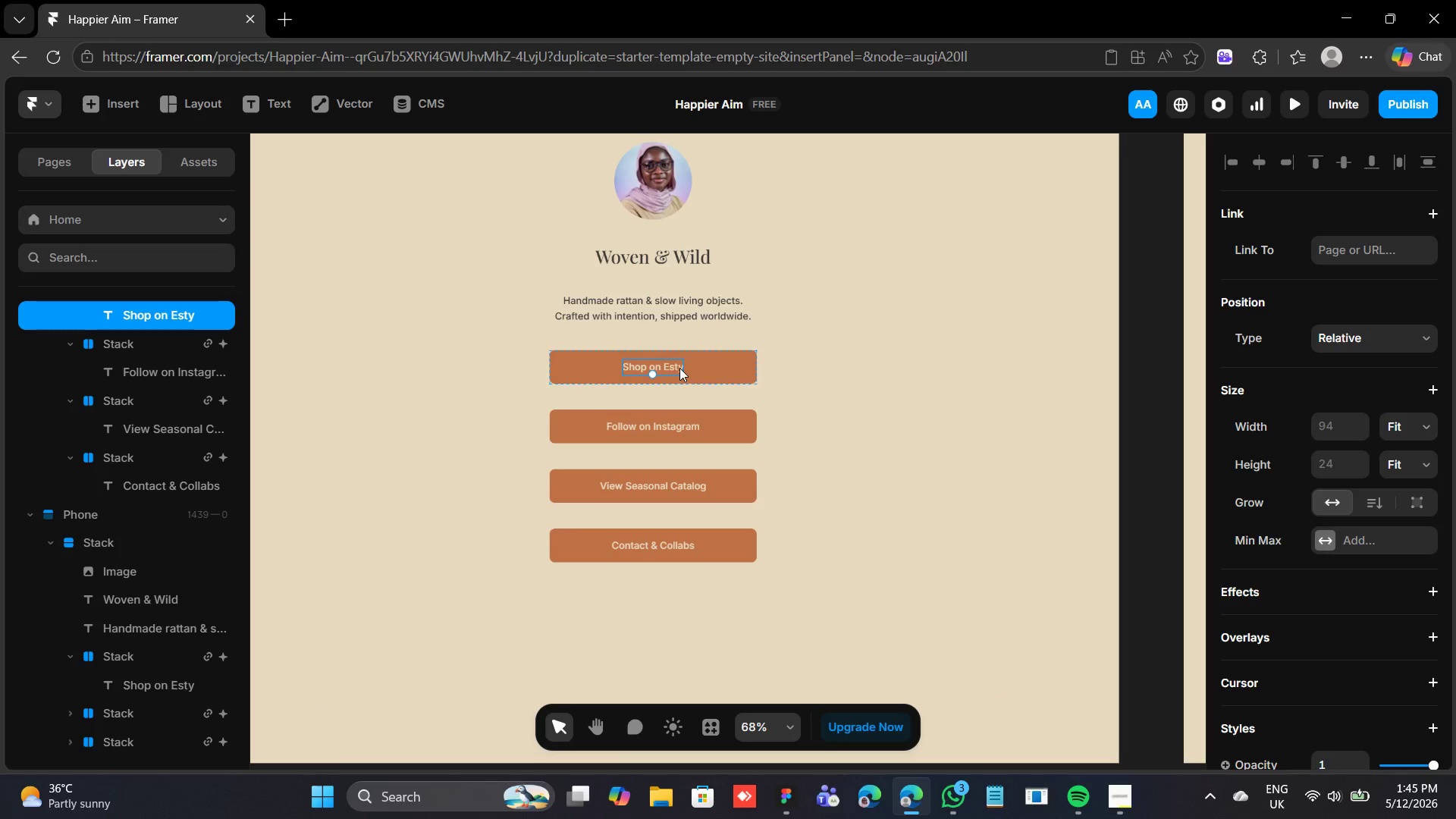 
triple_click([679, 368])
 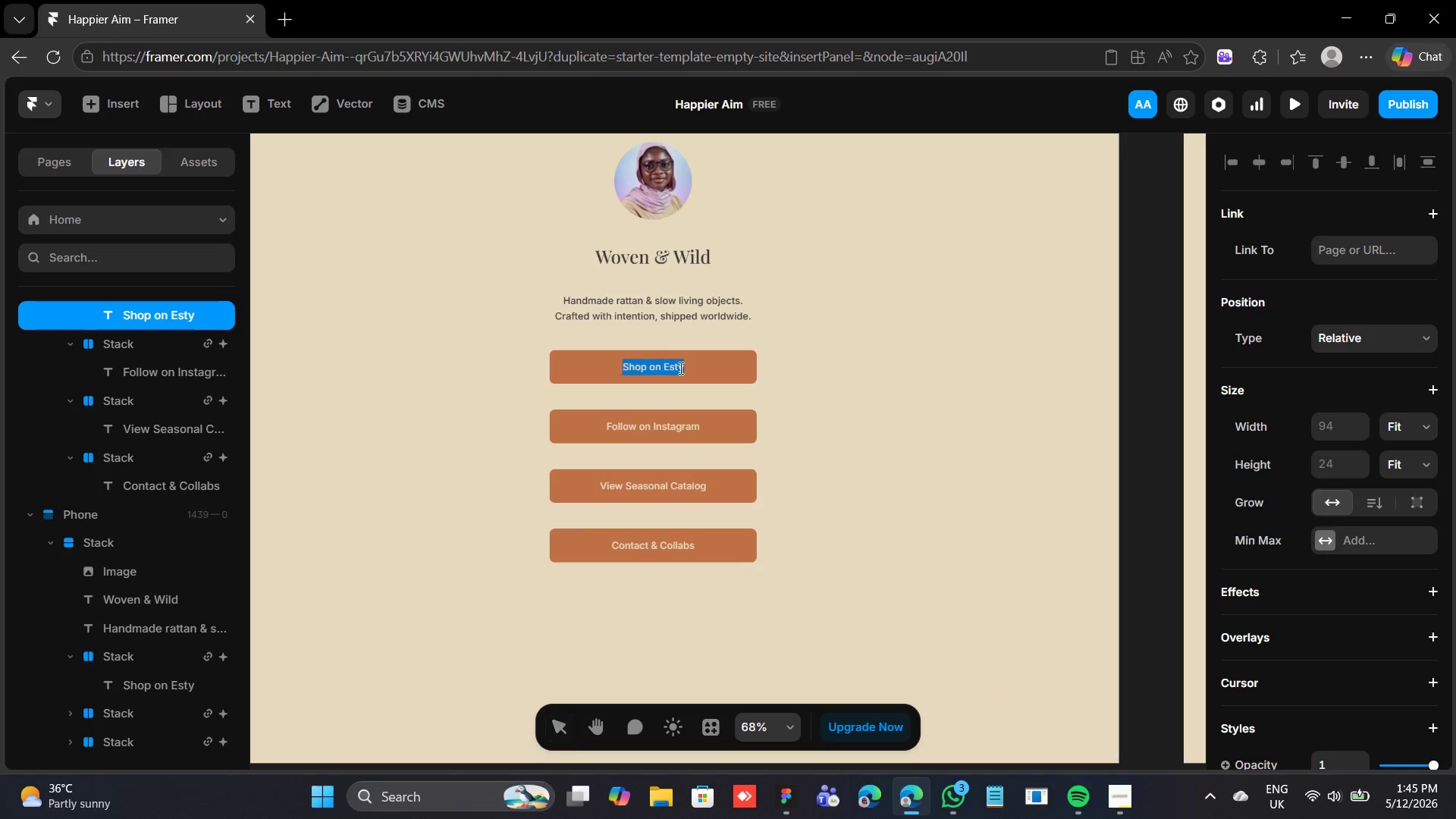 
triple_click([679, 368])
 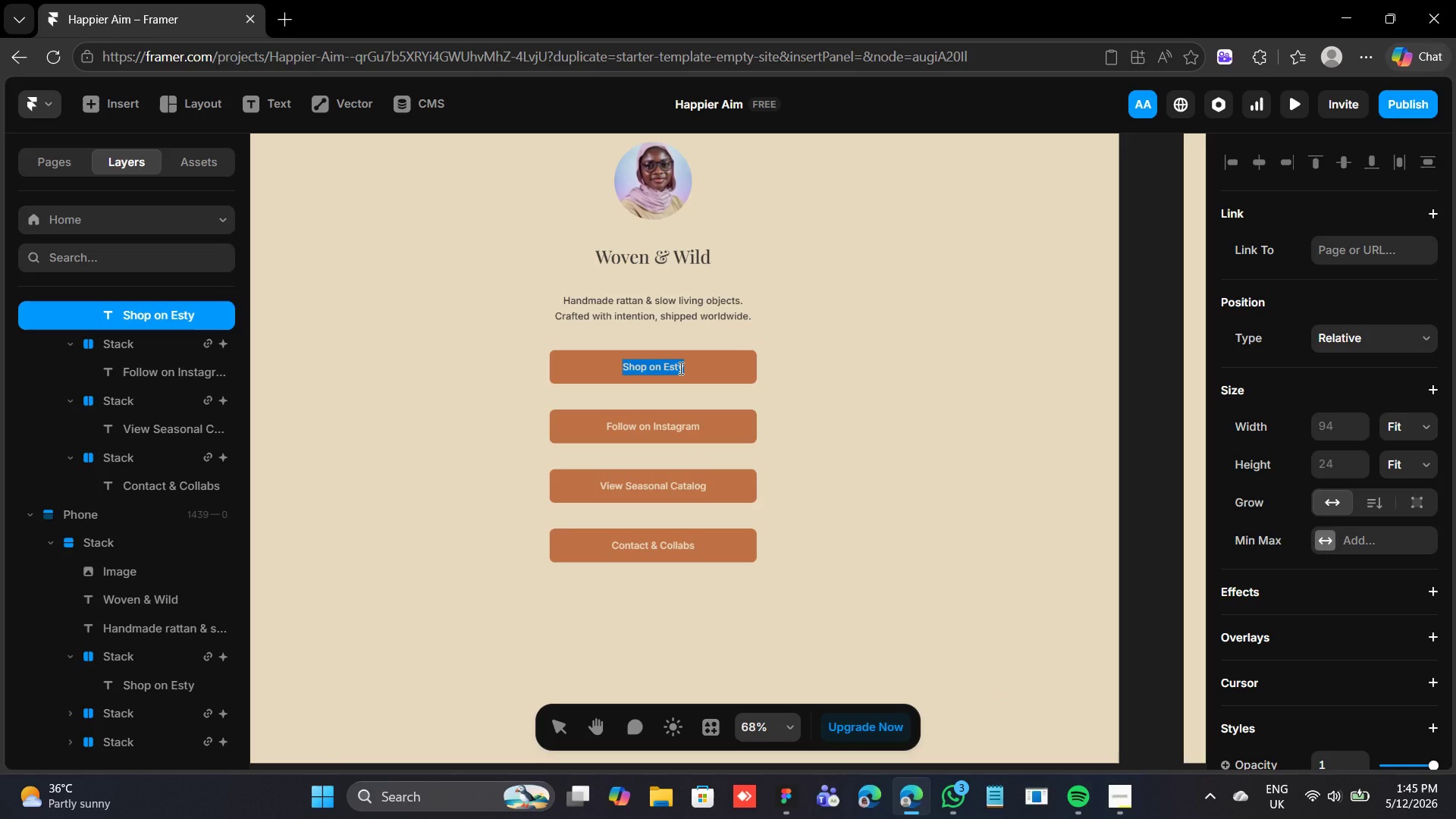 
triple_click([679, 368])
 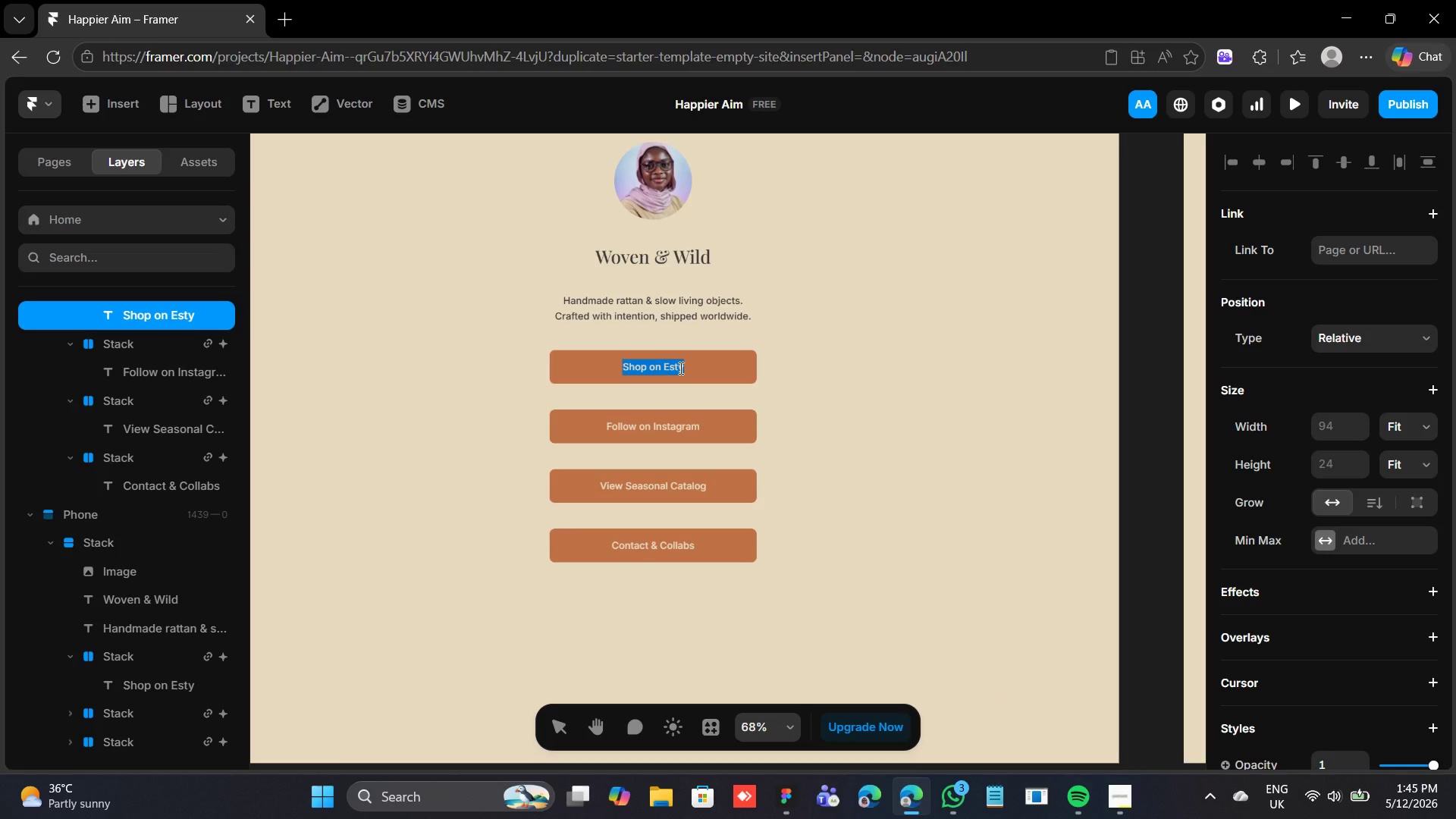 
triple_click([679, 368])
 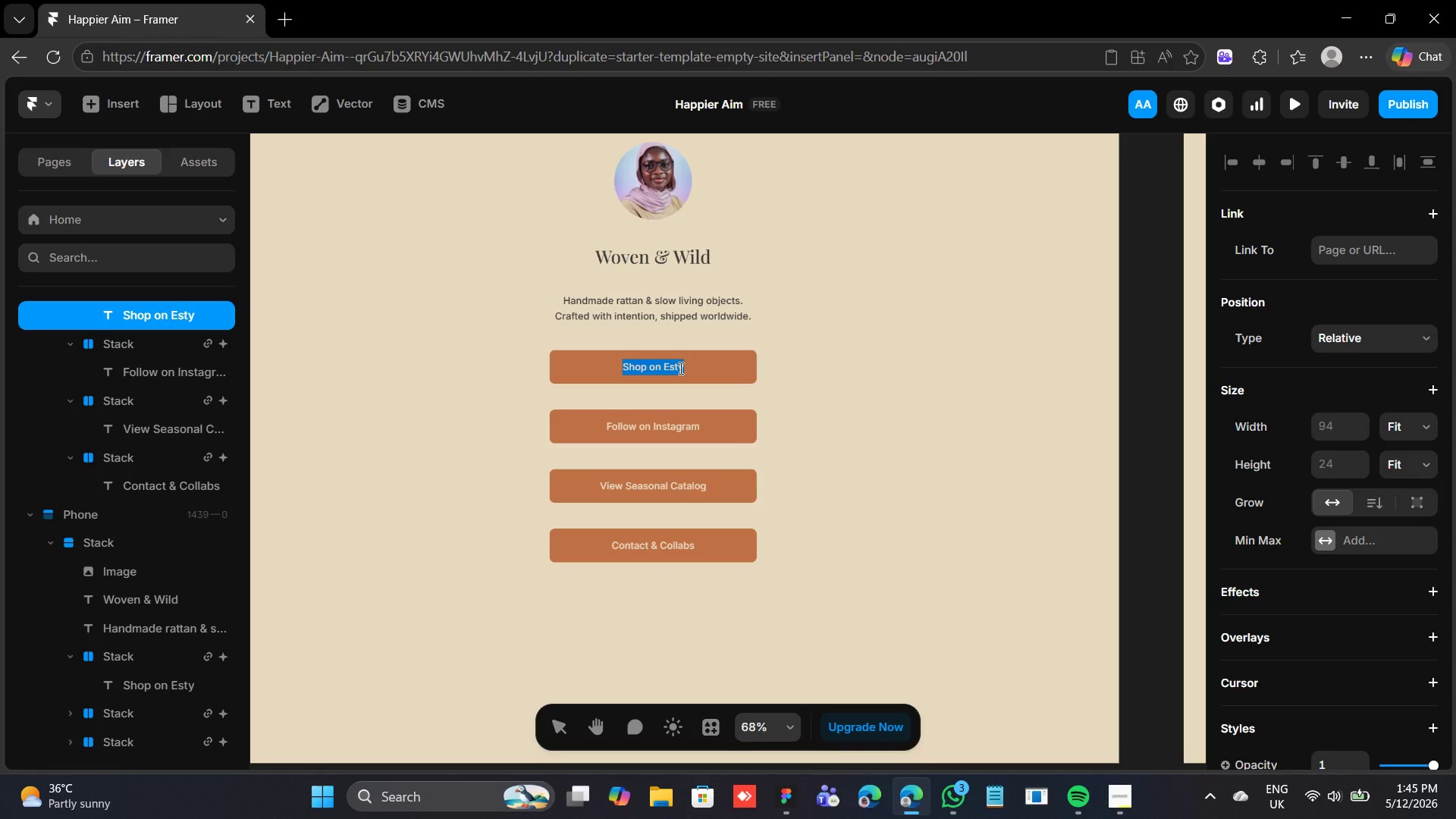 
wait(10.75)
 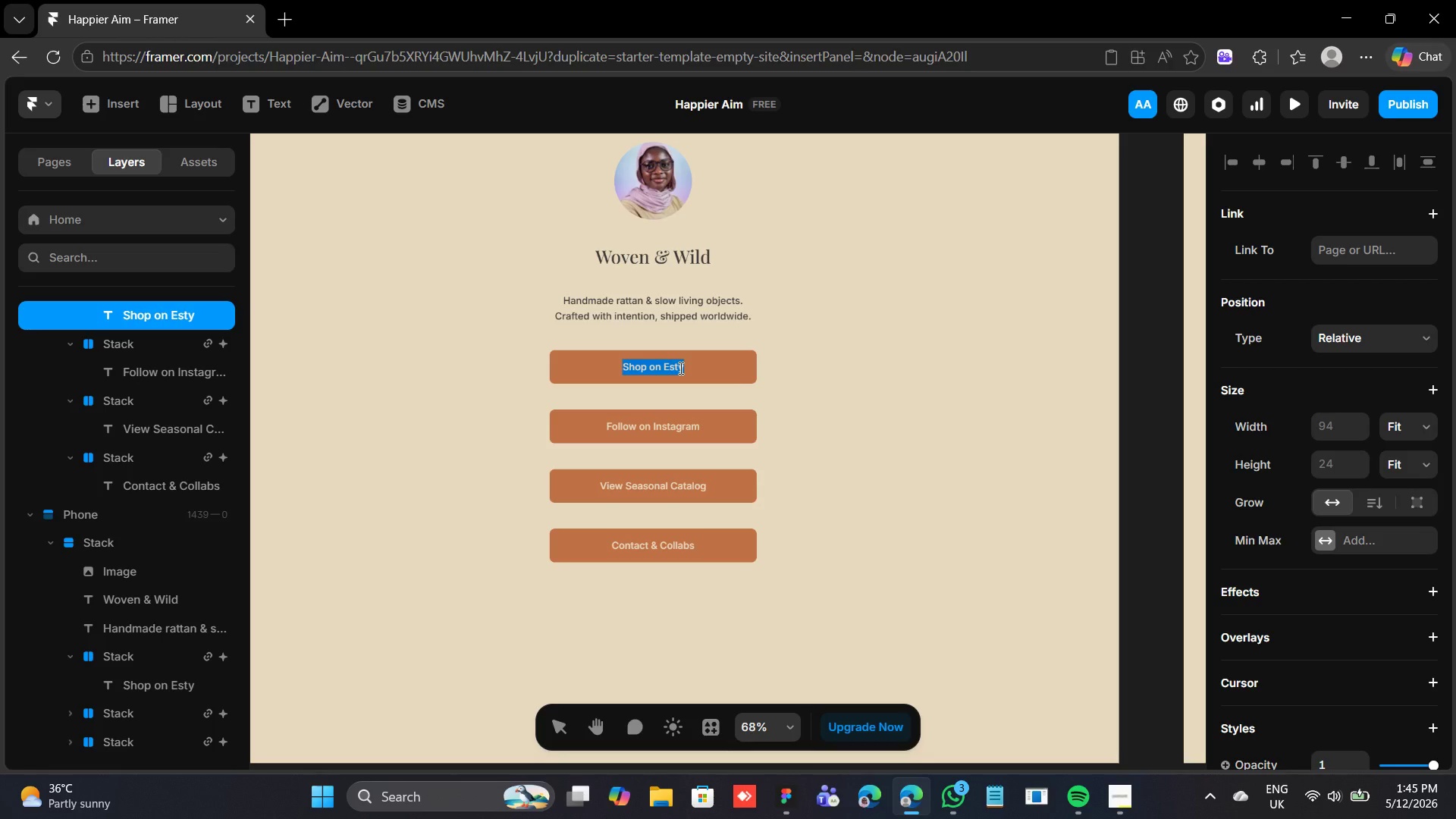 
double_click([673, 370])
 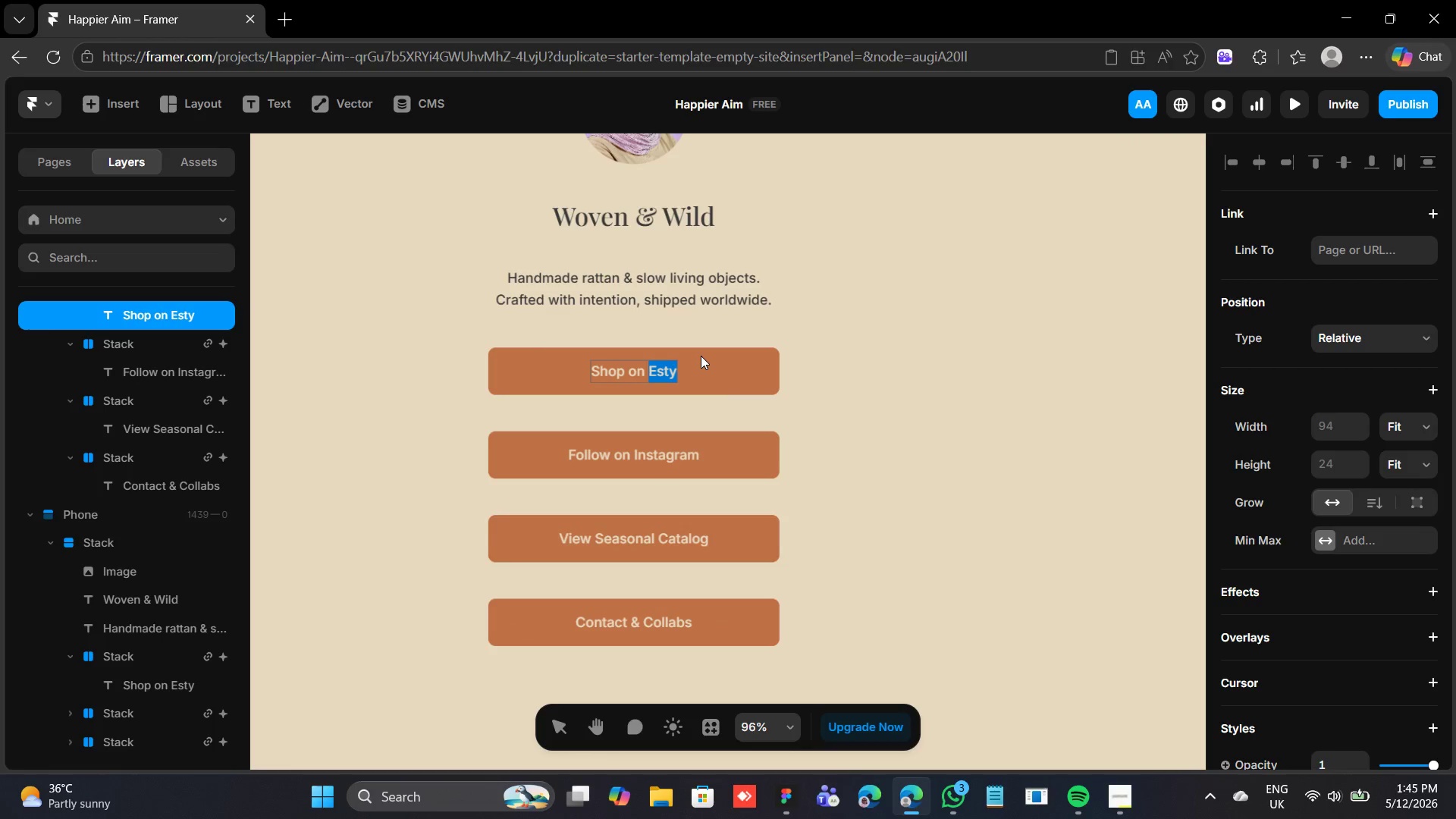 
type(Facebook)
 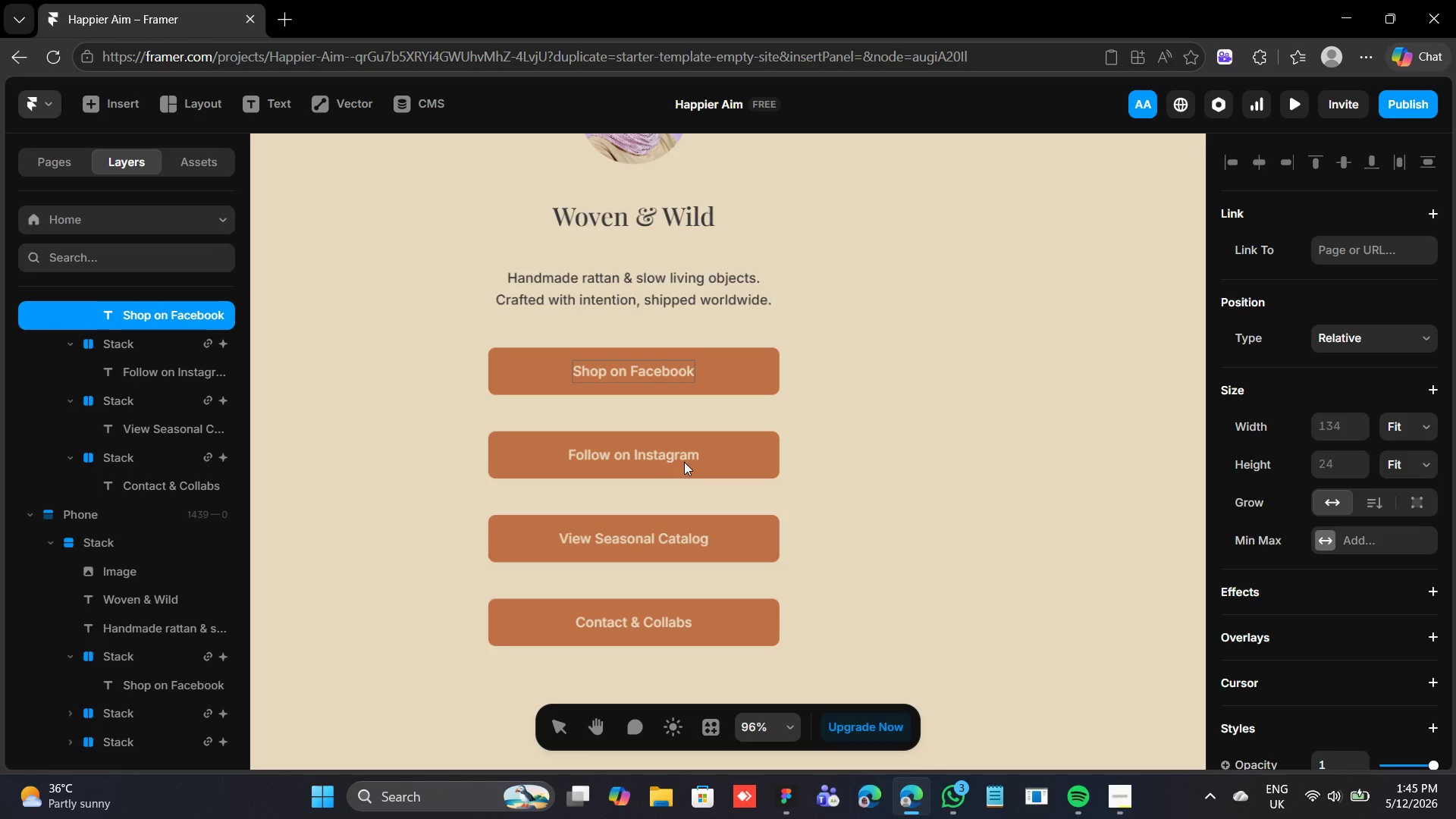 
double_click([680, 449])
 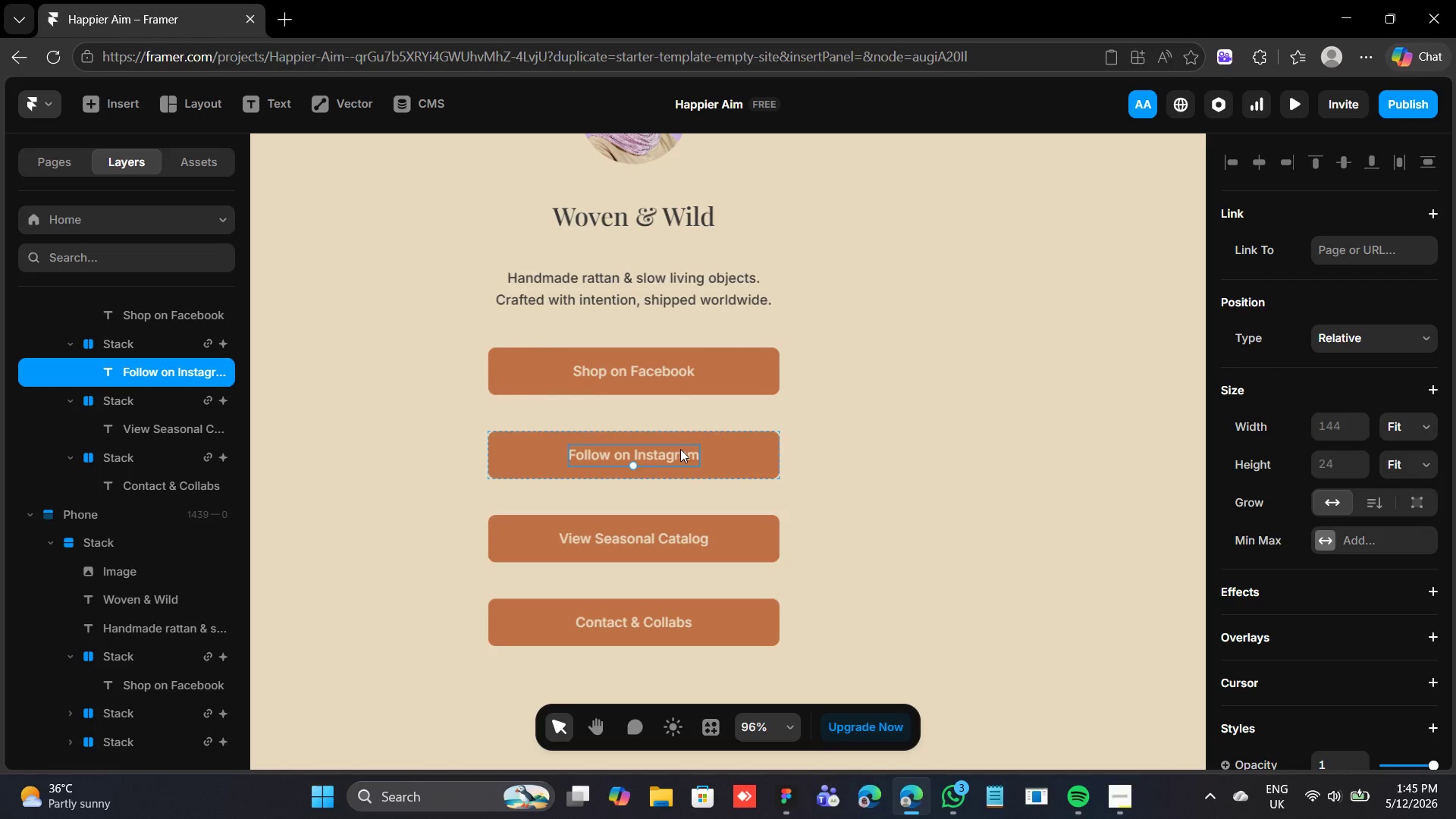 
triple_click([680, 449])
 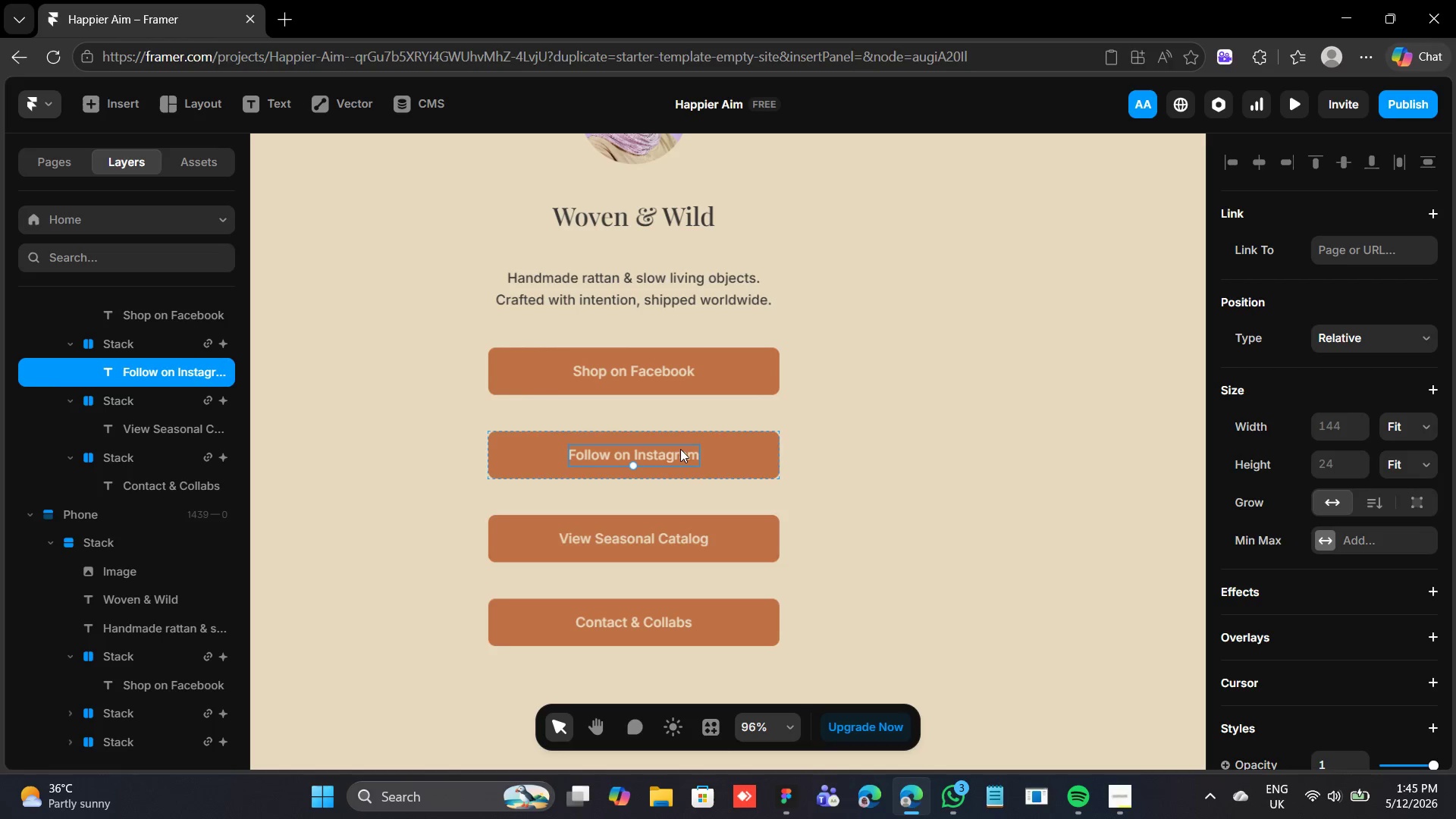 
triple_click([680, 449])
 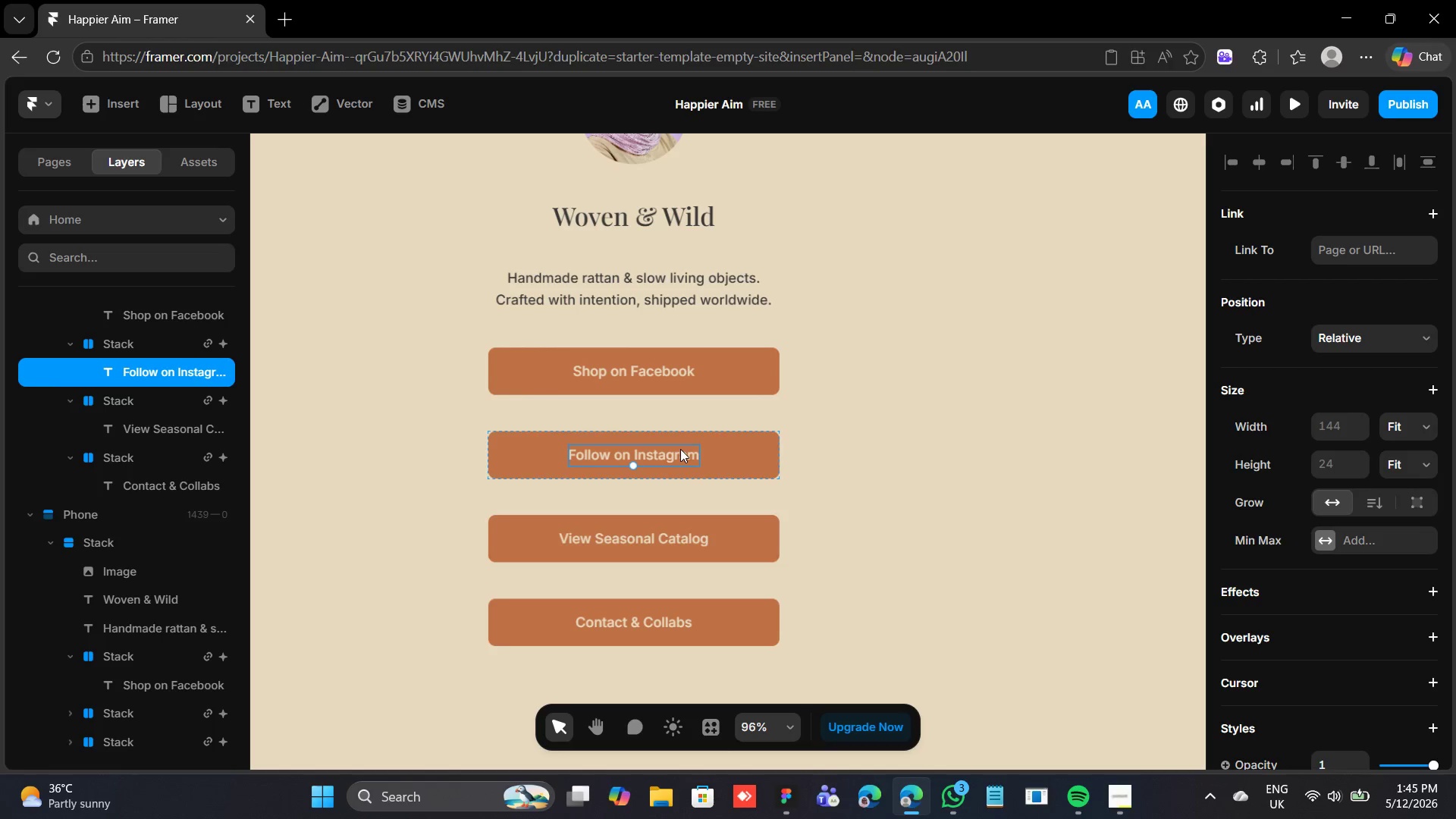 
triple_click([680, 449])
 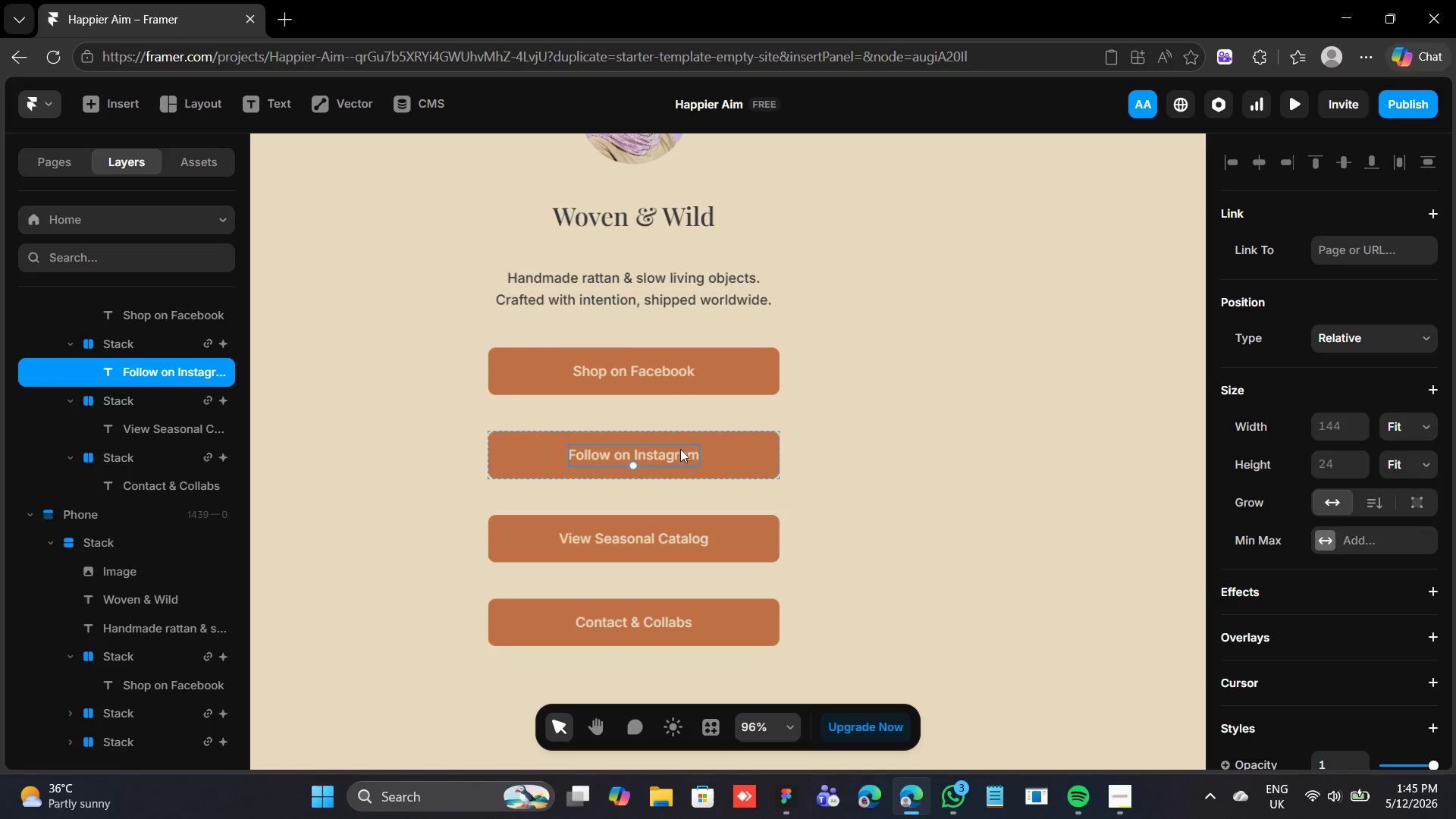 
triple_click([680, 449])
 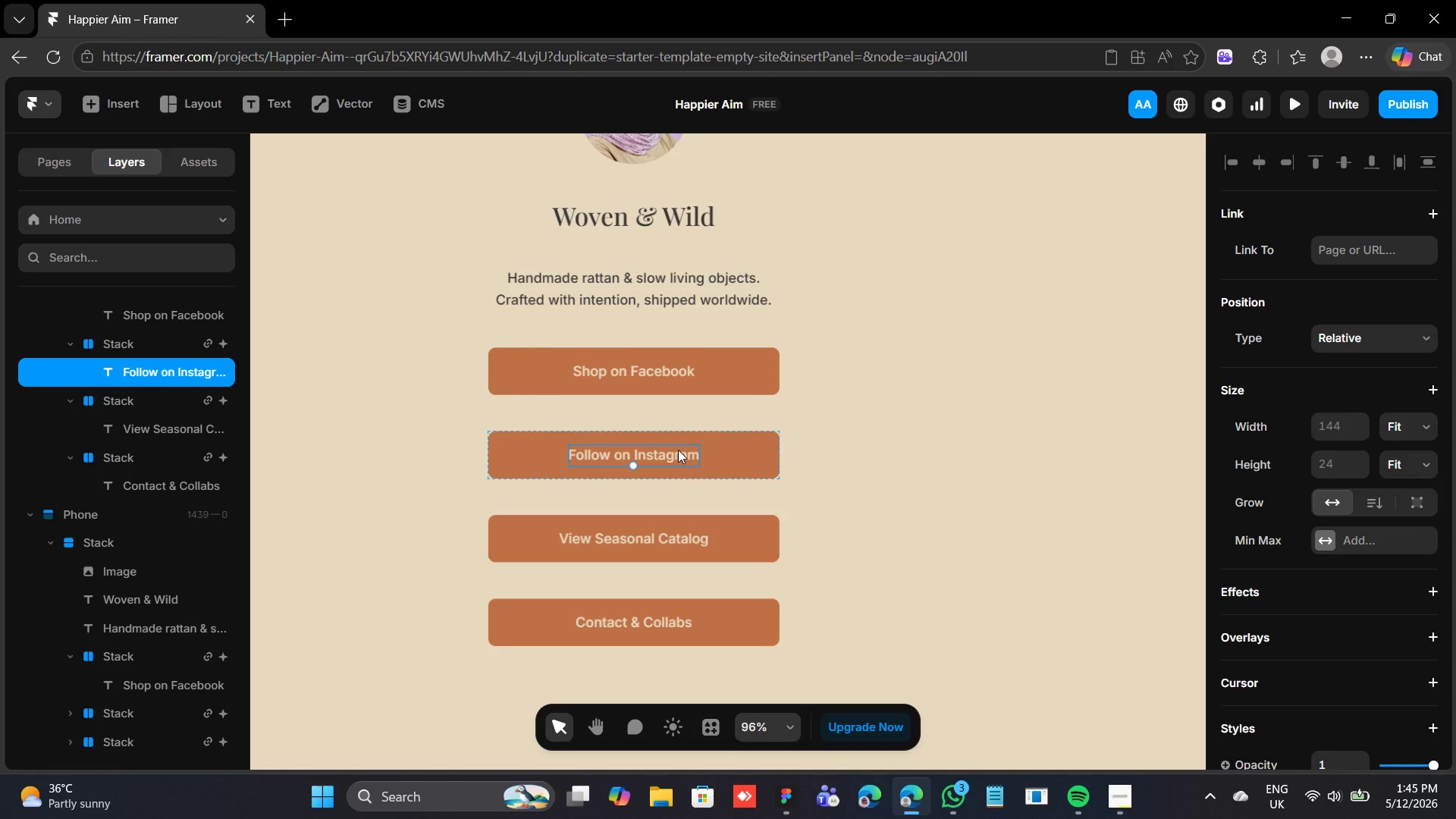 
double_click([678, 450])
 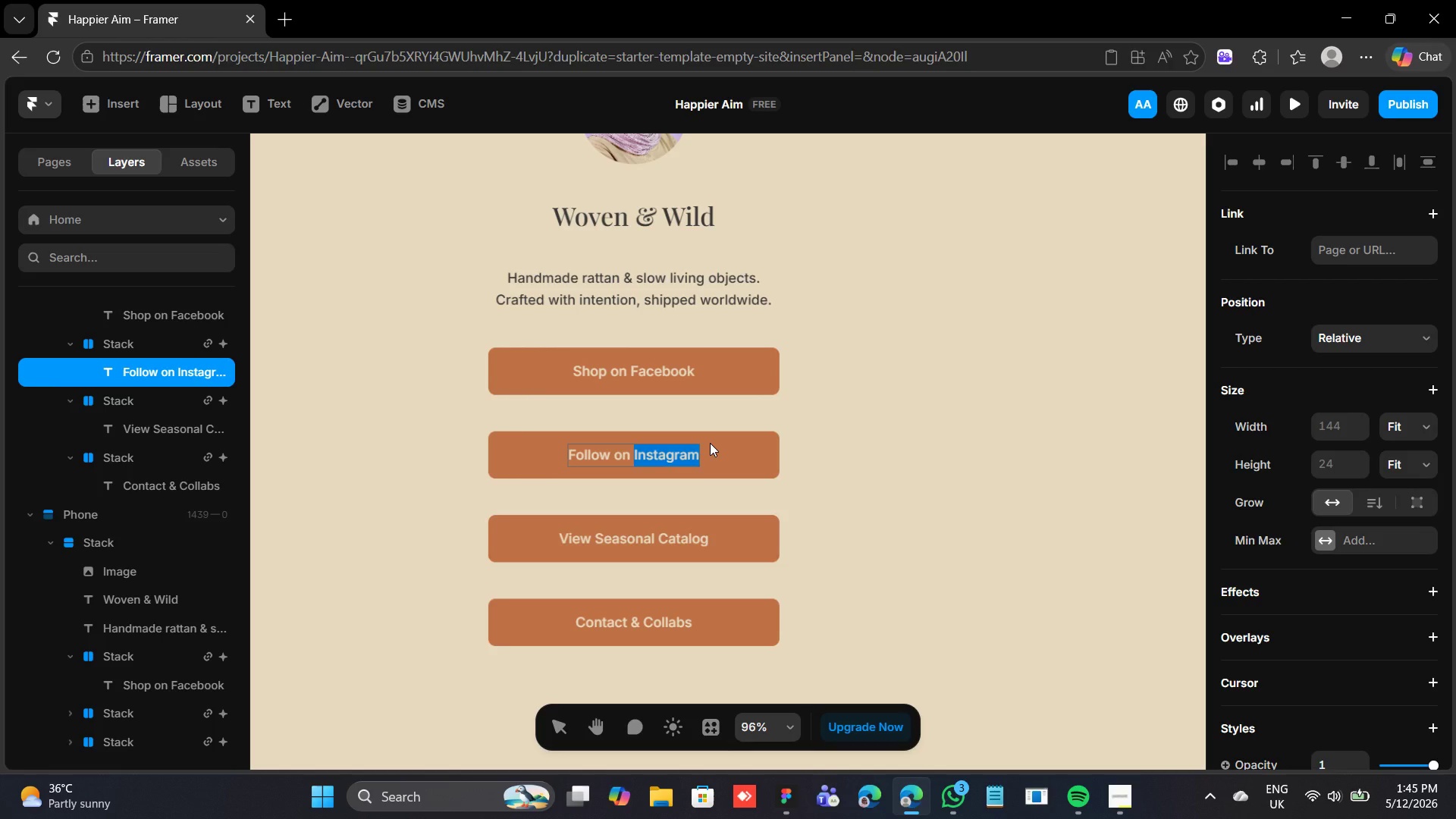 
type(Esty)
 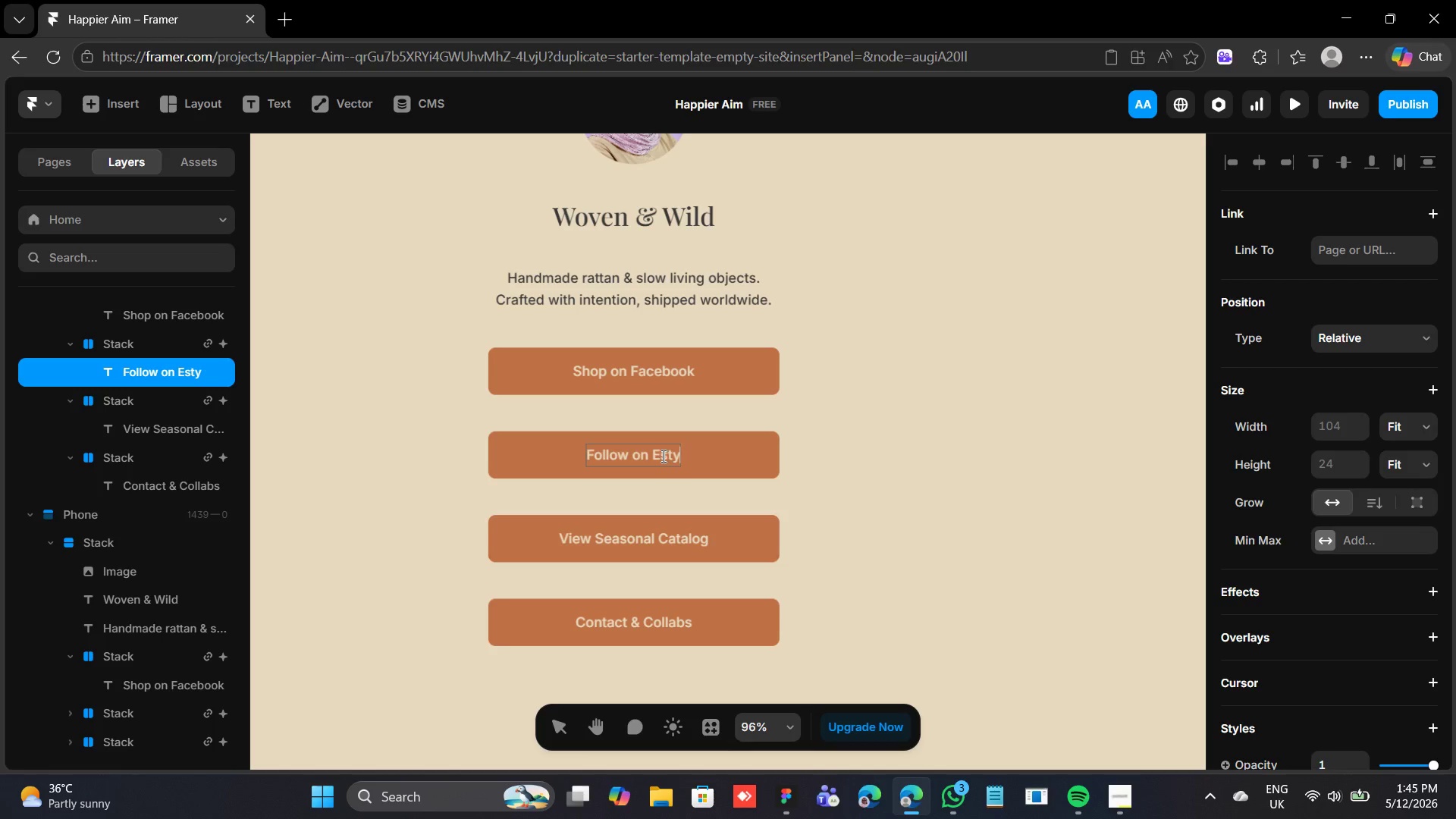 
double_click([661, 456])
 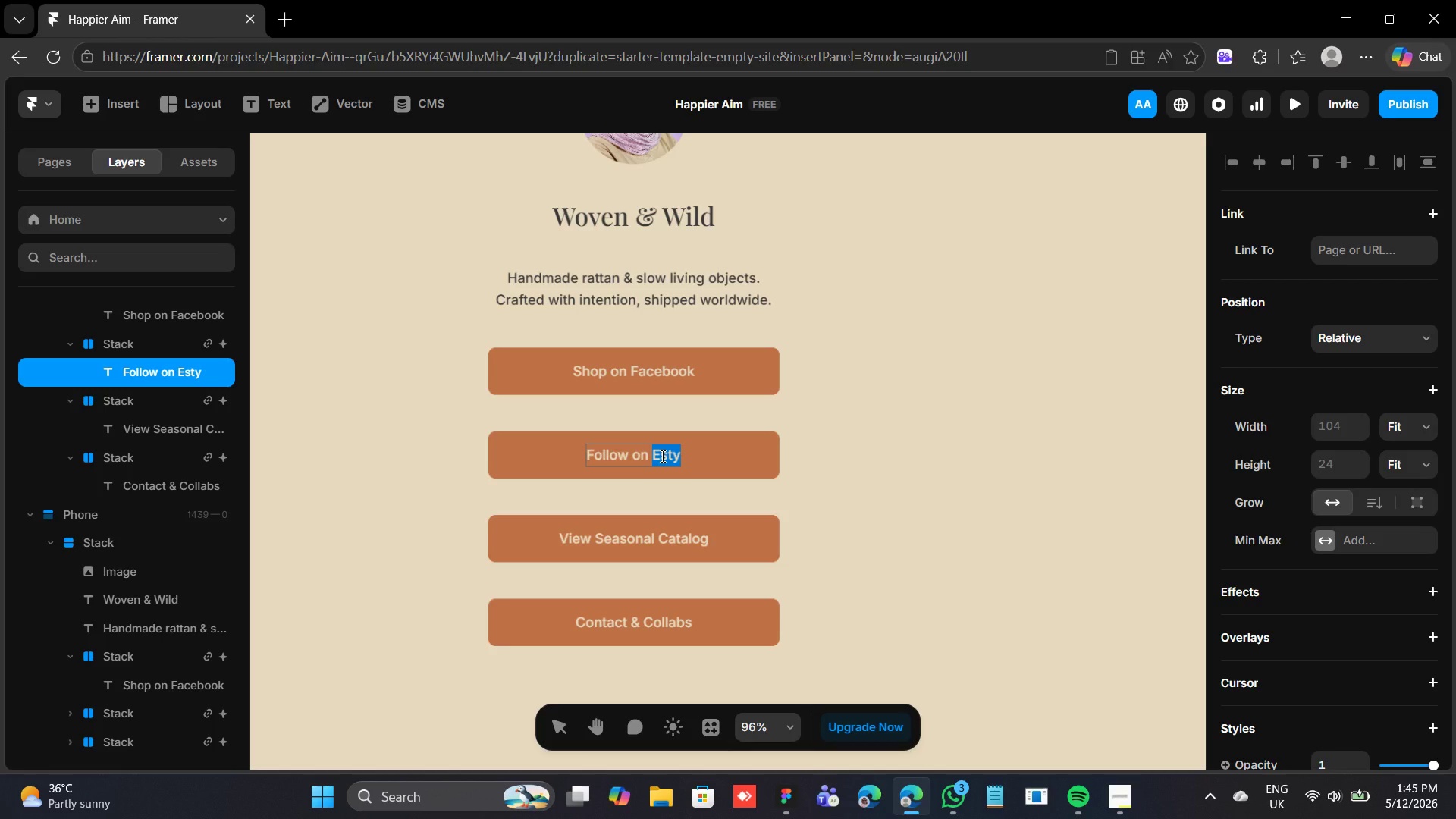 
type(Instagram)
 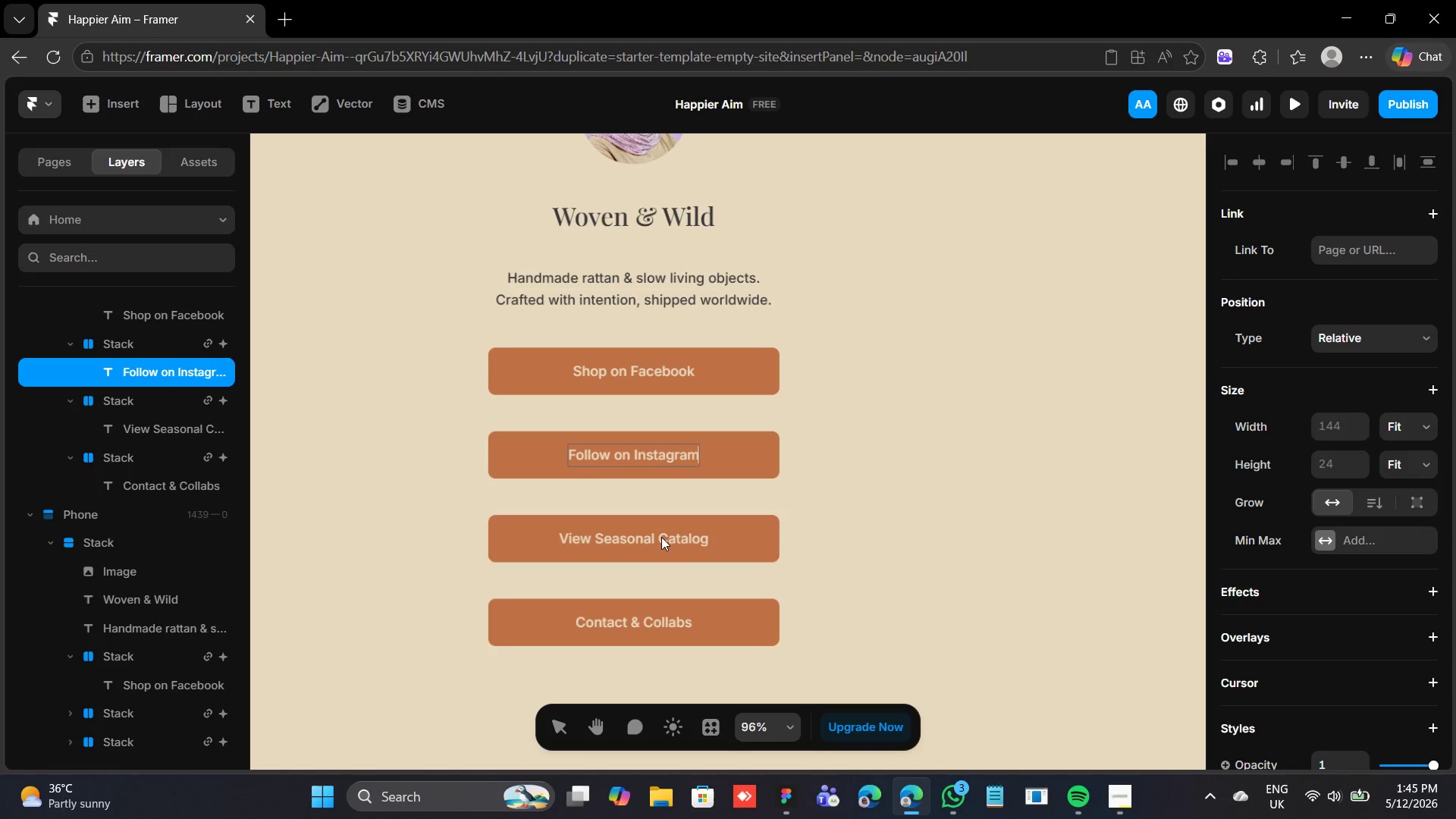 
double_click([661, 537])
 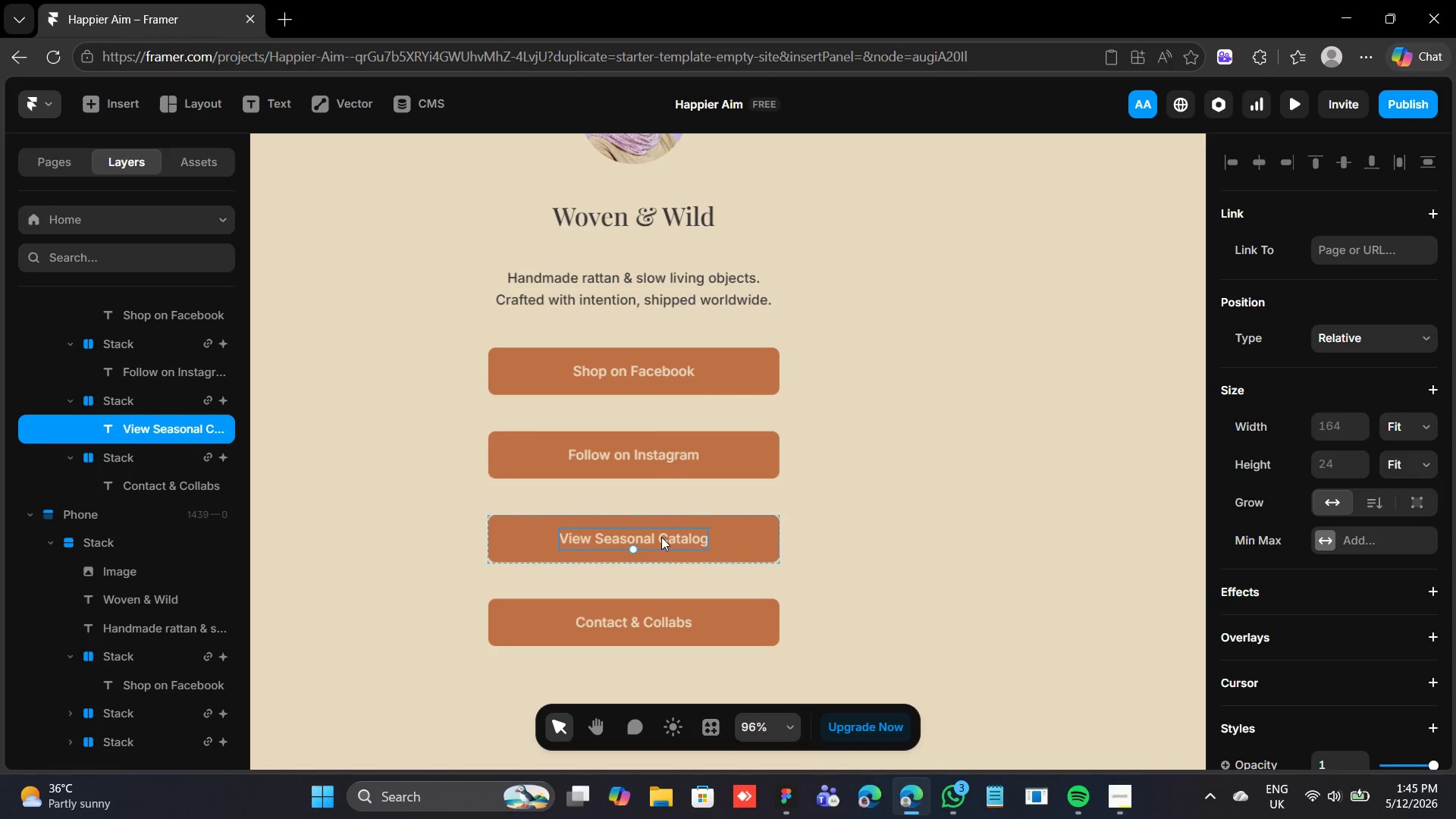 
triple_click([661, 537])
 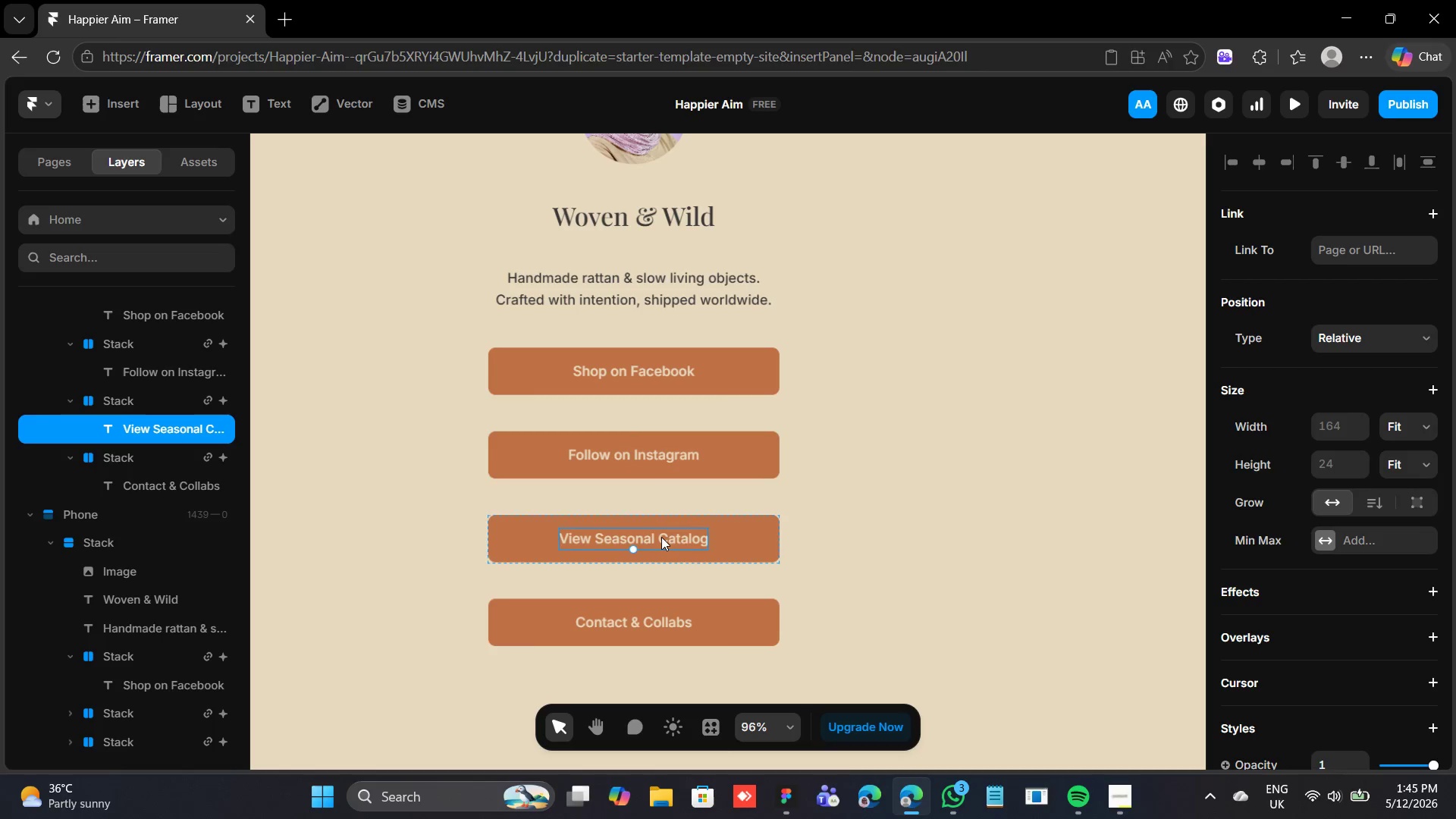 
triple_click([661, 537])
 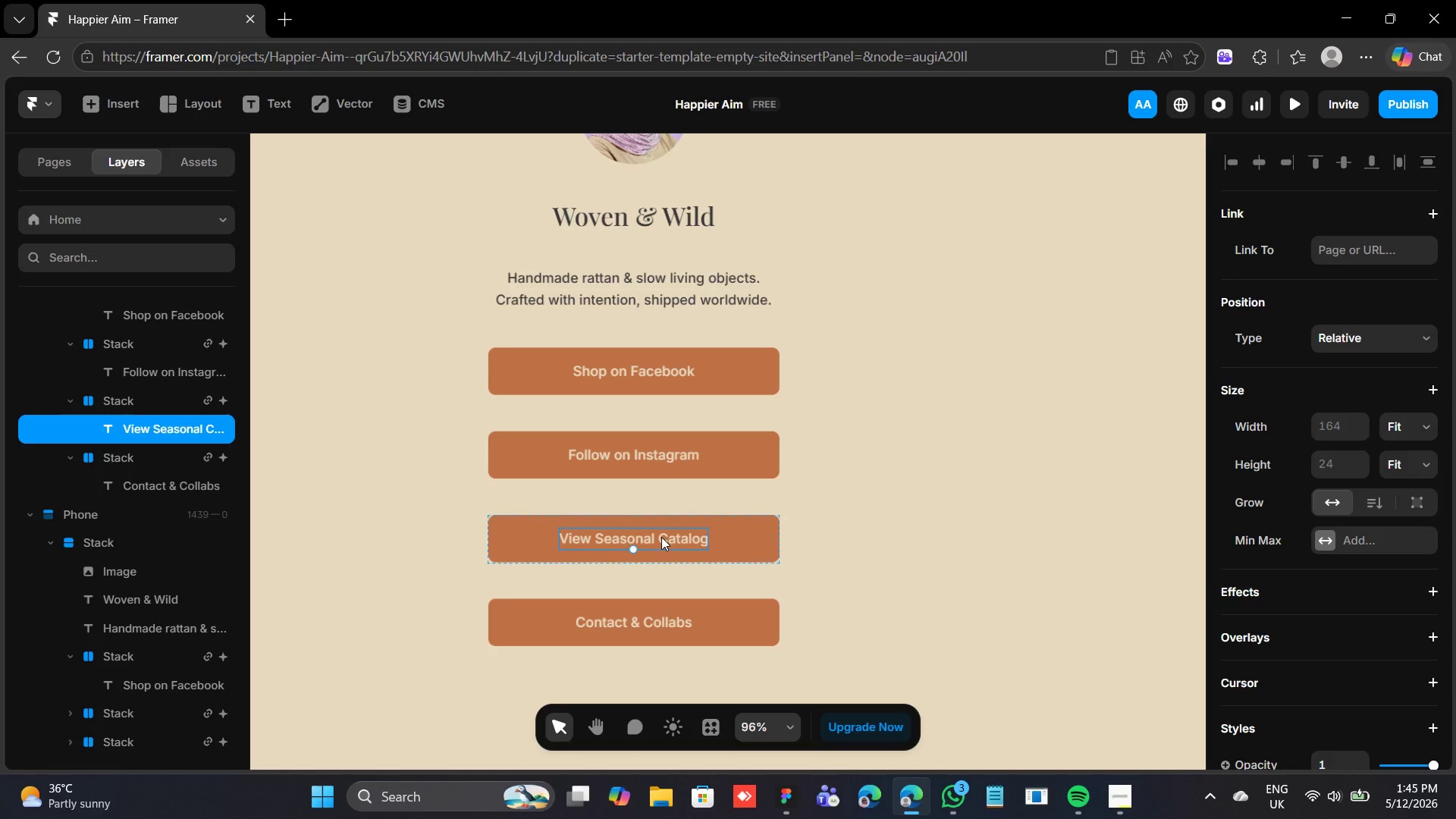 
triple_click([661, 537])
 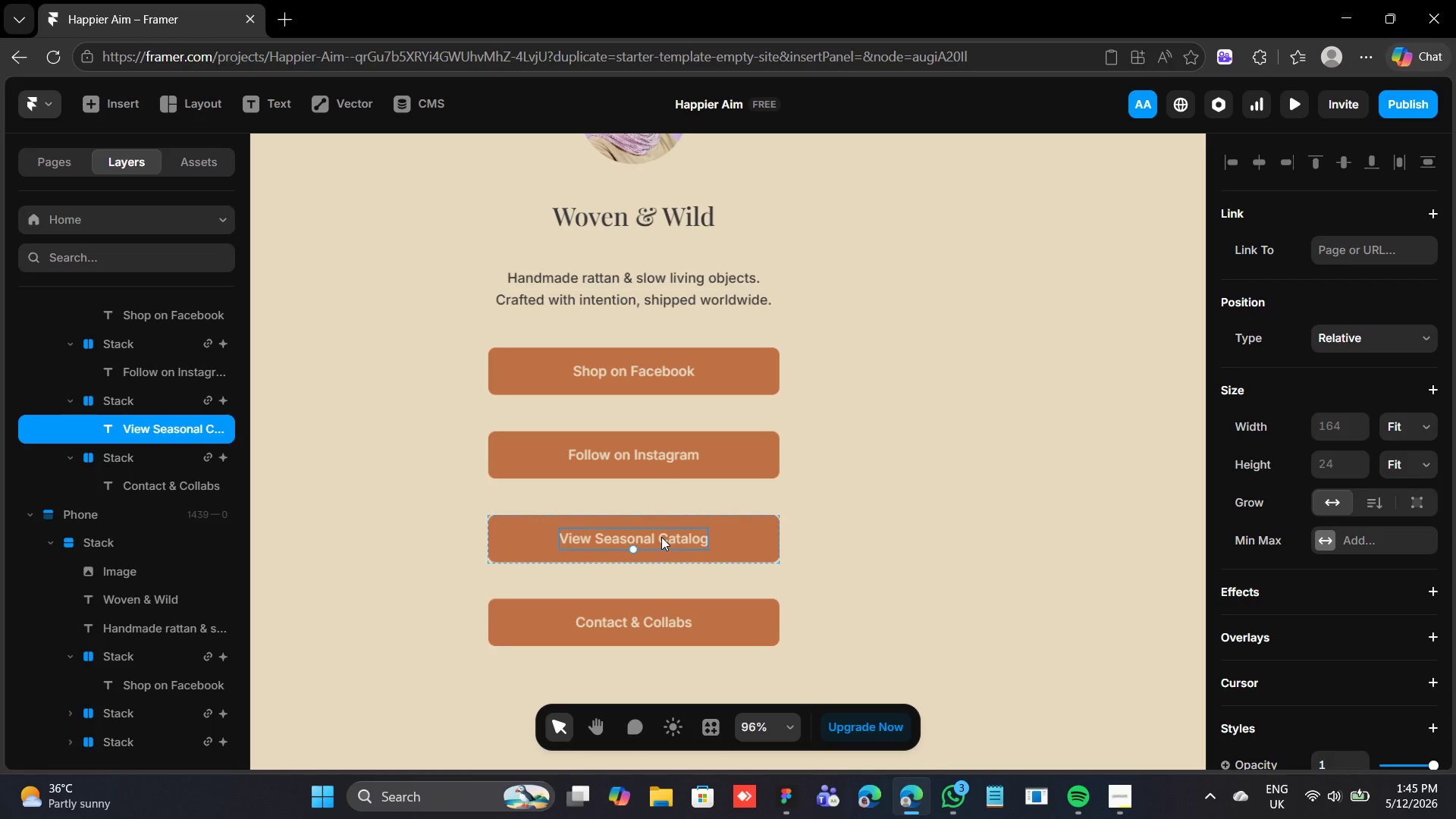 
triple_click([661, 537])
 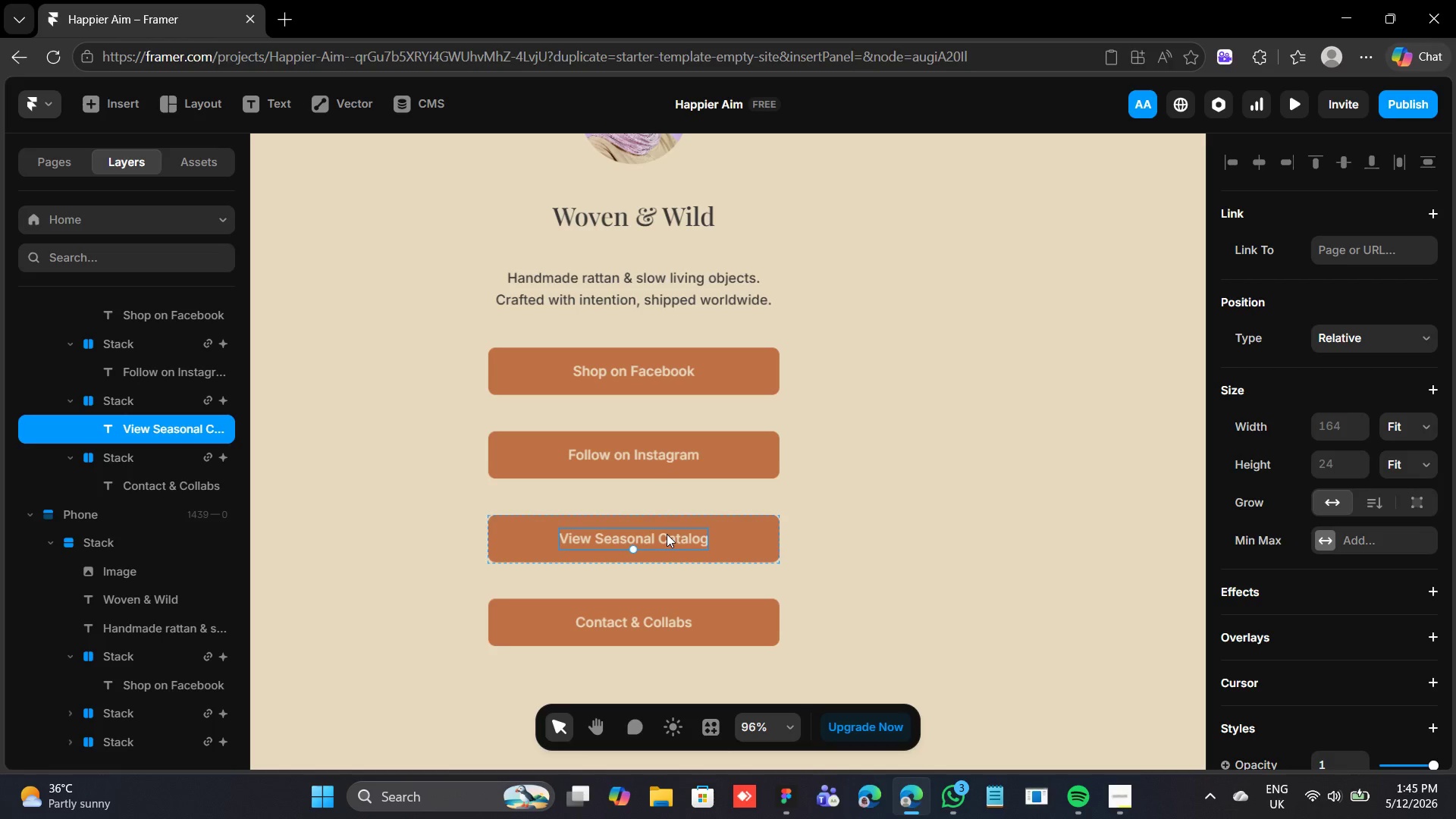 
double_click([667, 534])
 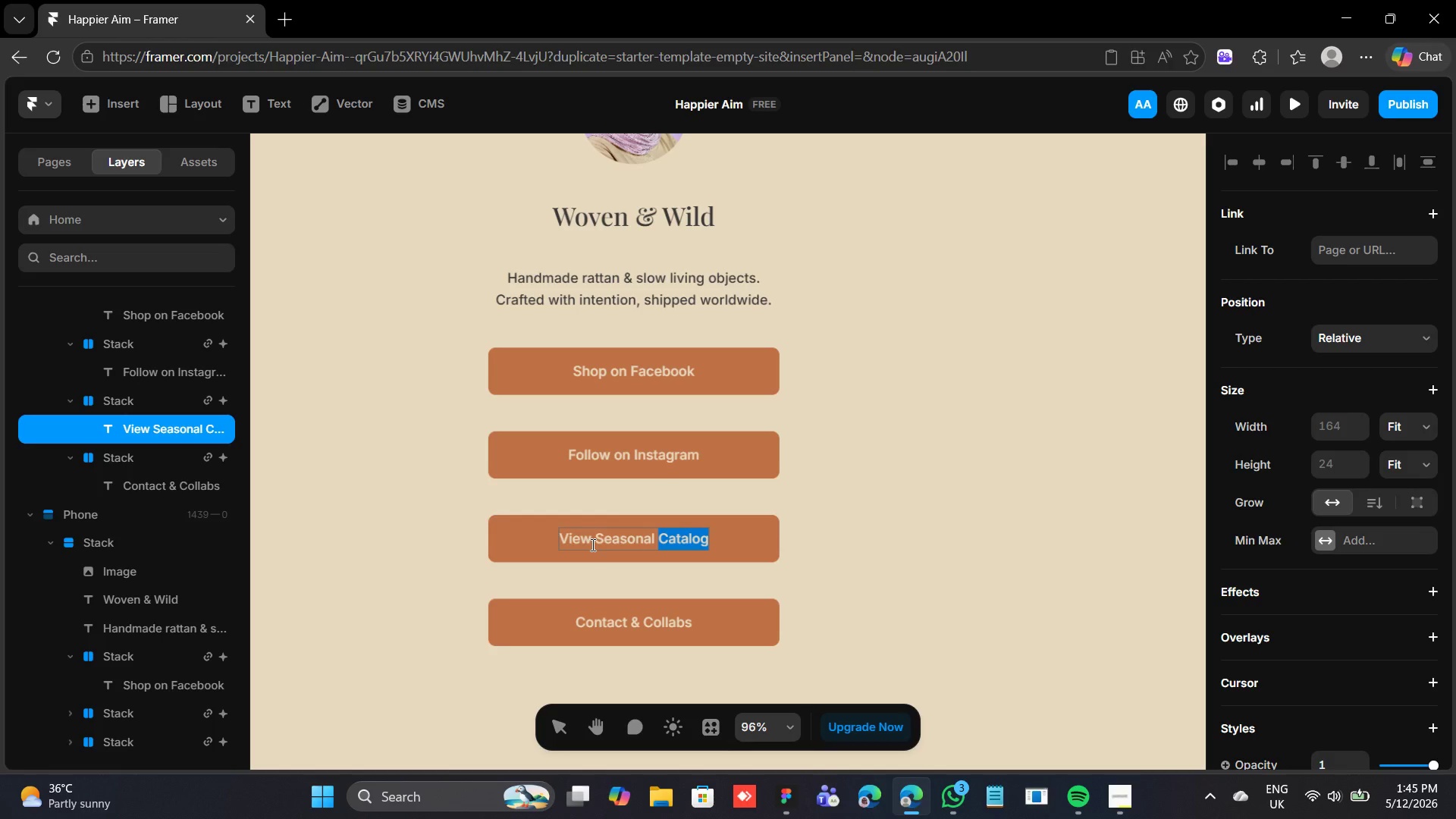 
double_click([592, 544])
 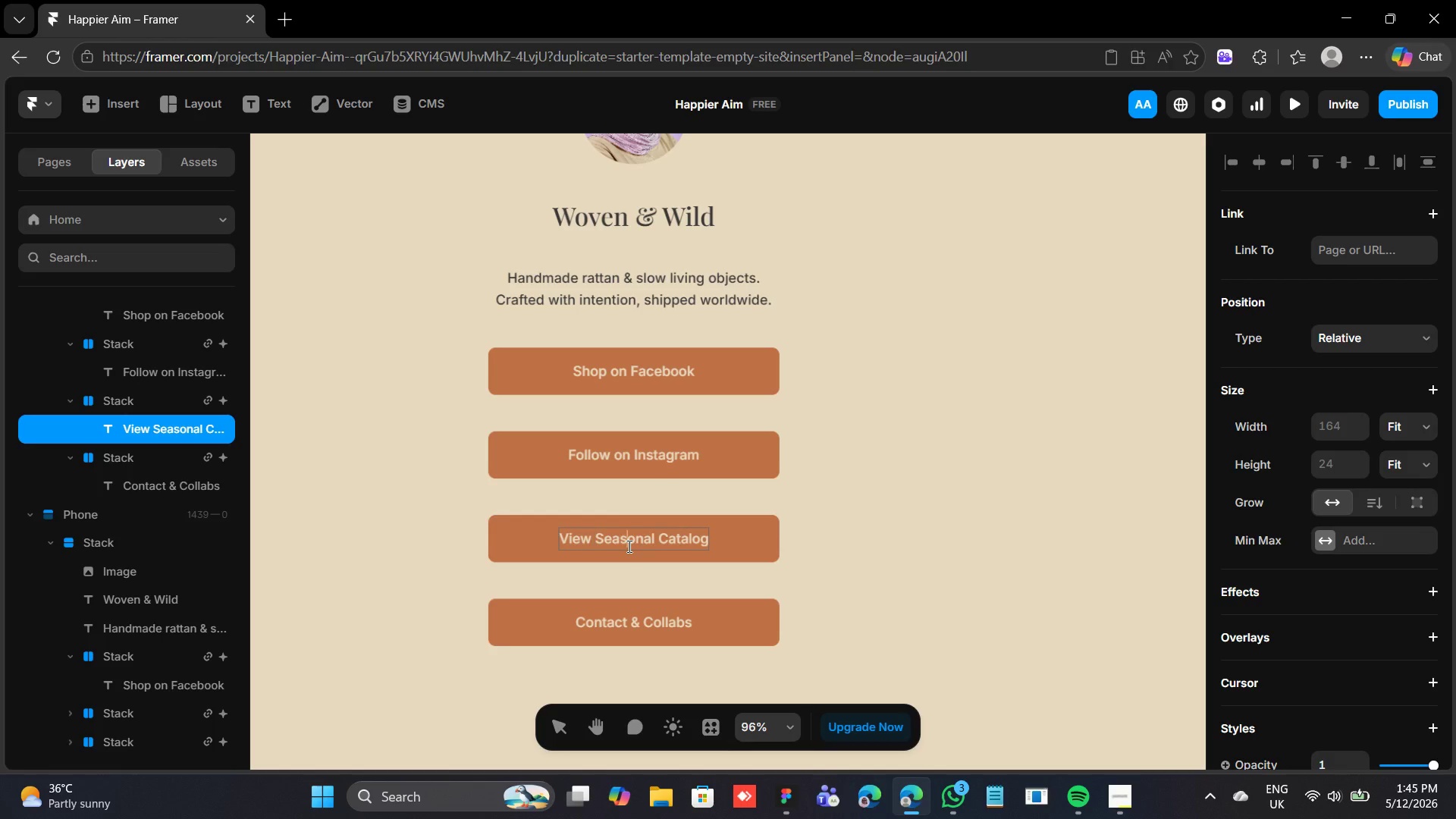 
double_click([628, 546])
 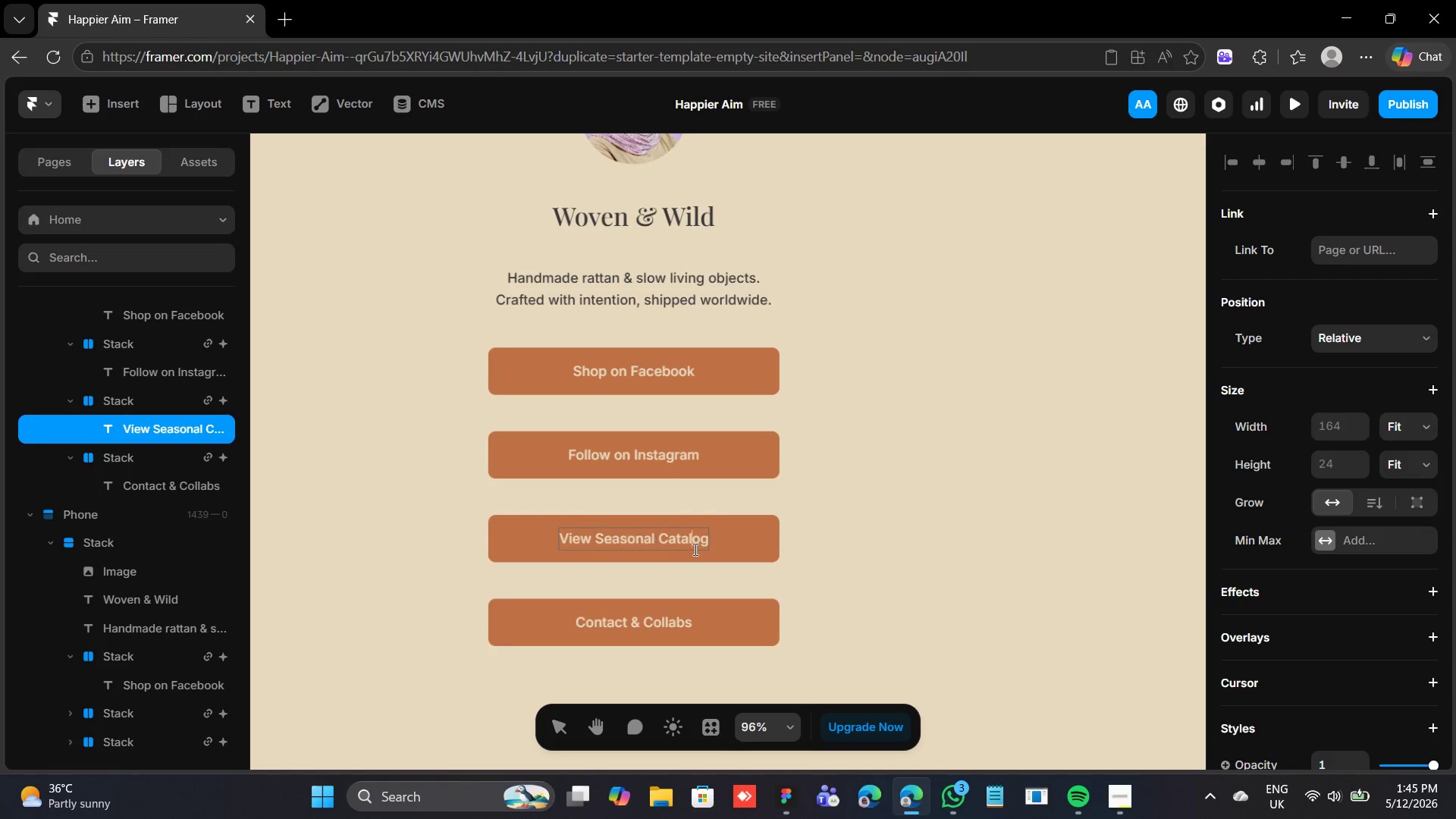 
double_click([694, 549])
 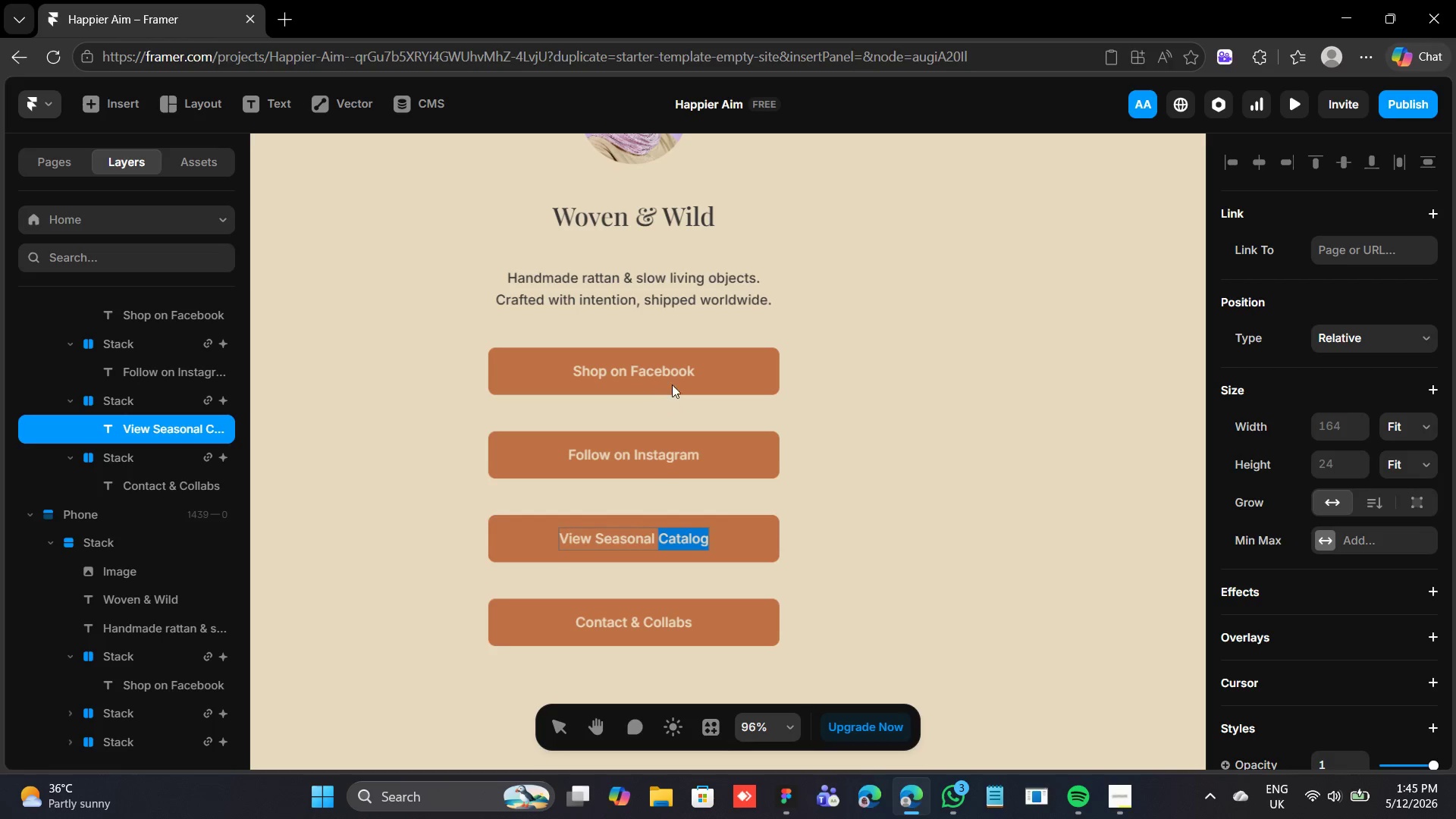 
double_click([677, 372])
 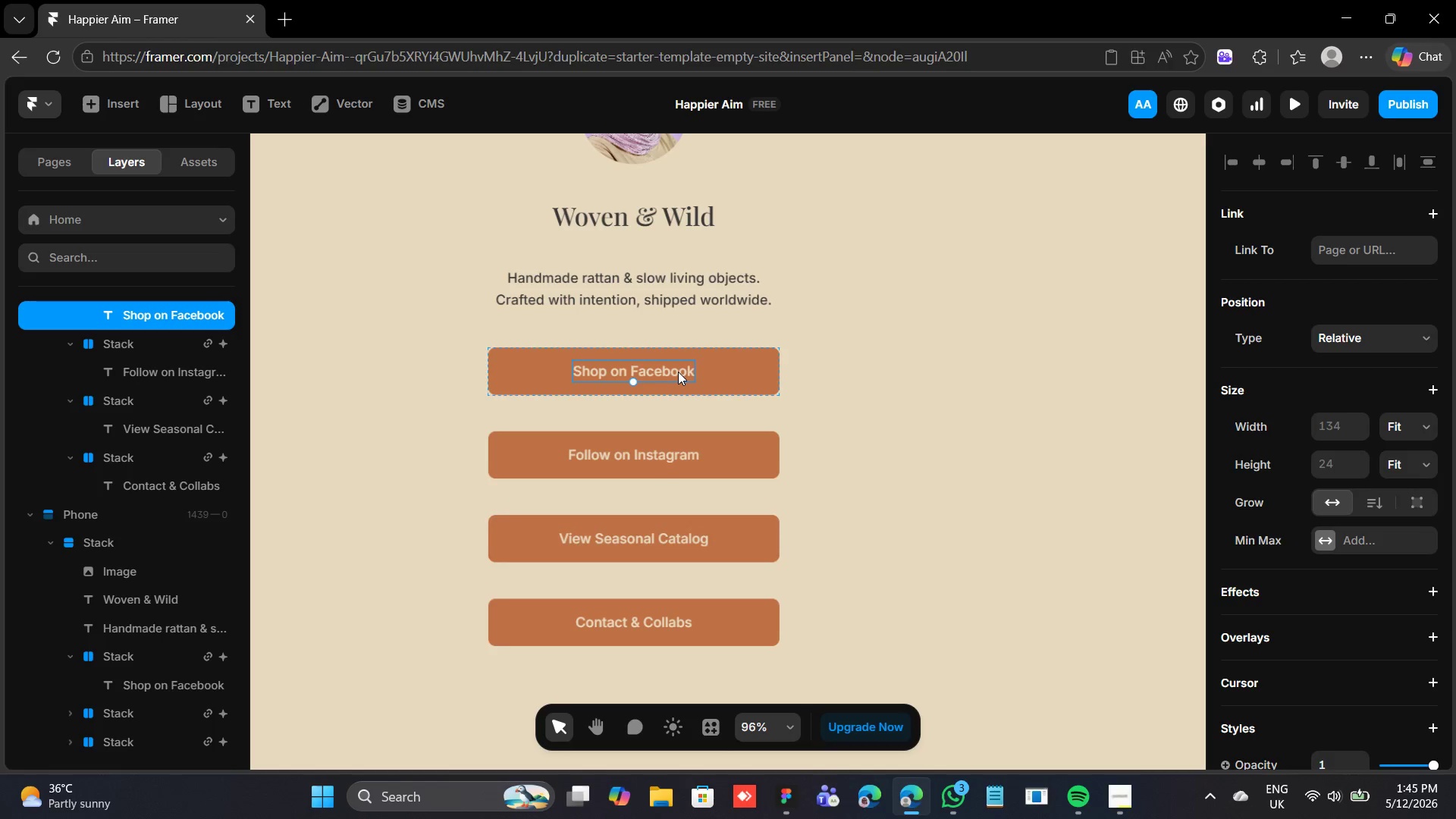 
double_click([678, 372])
 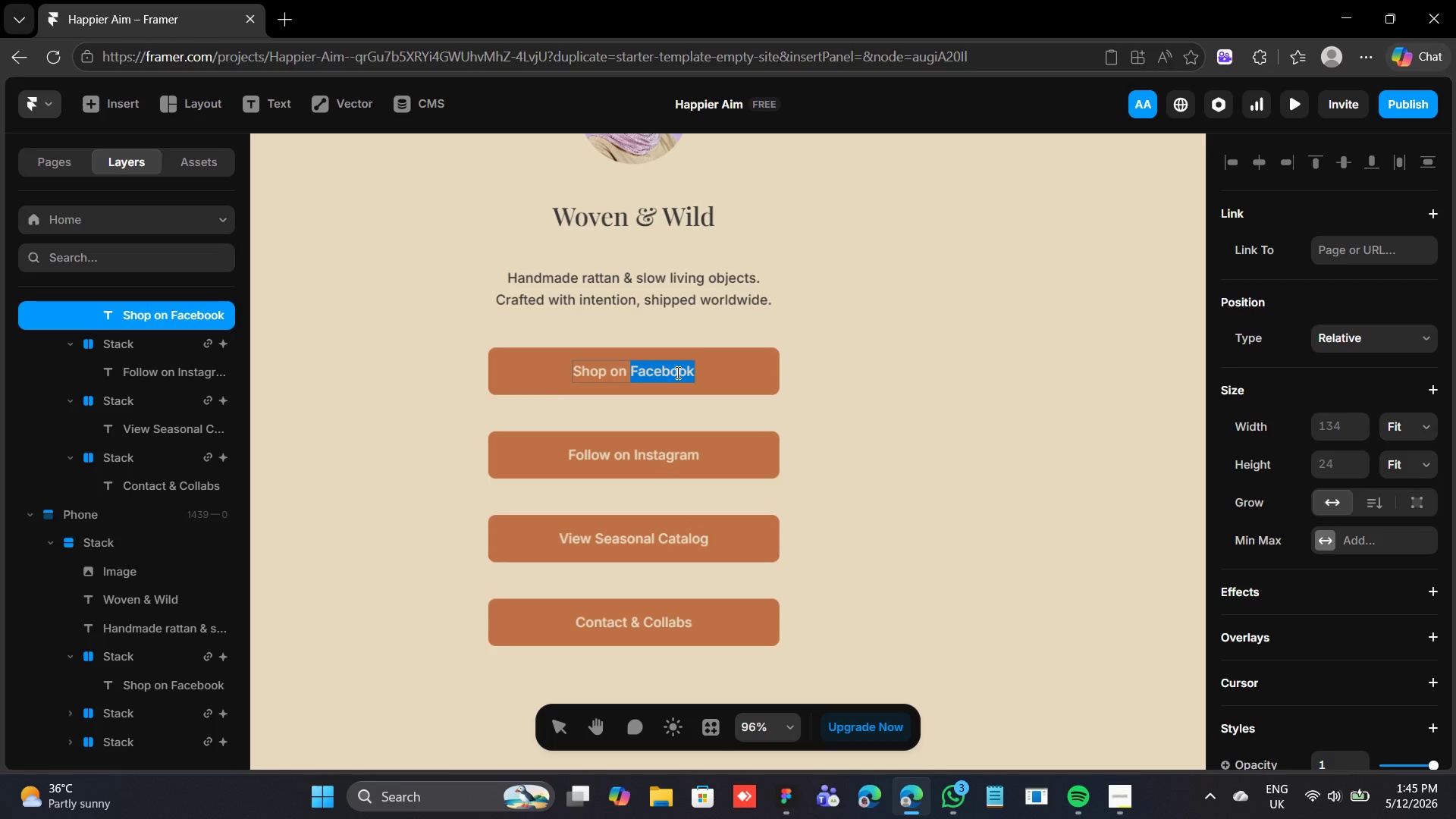 
type(Esty)
 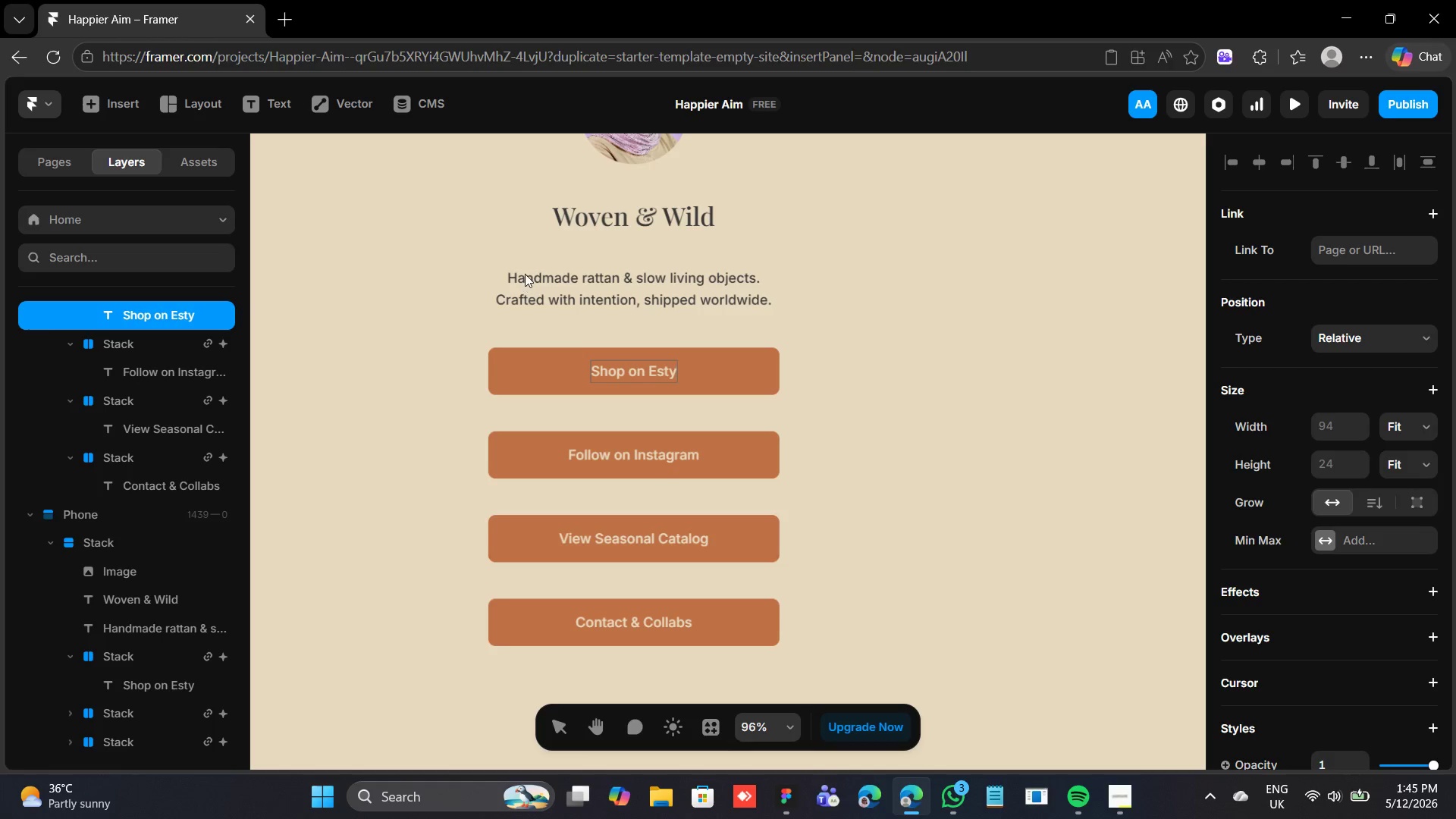 
double_click([525, 274])
 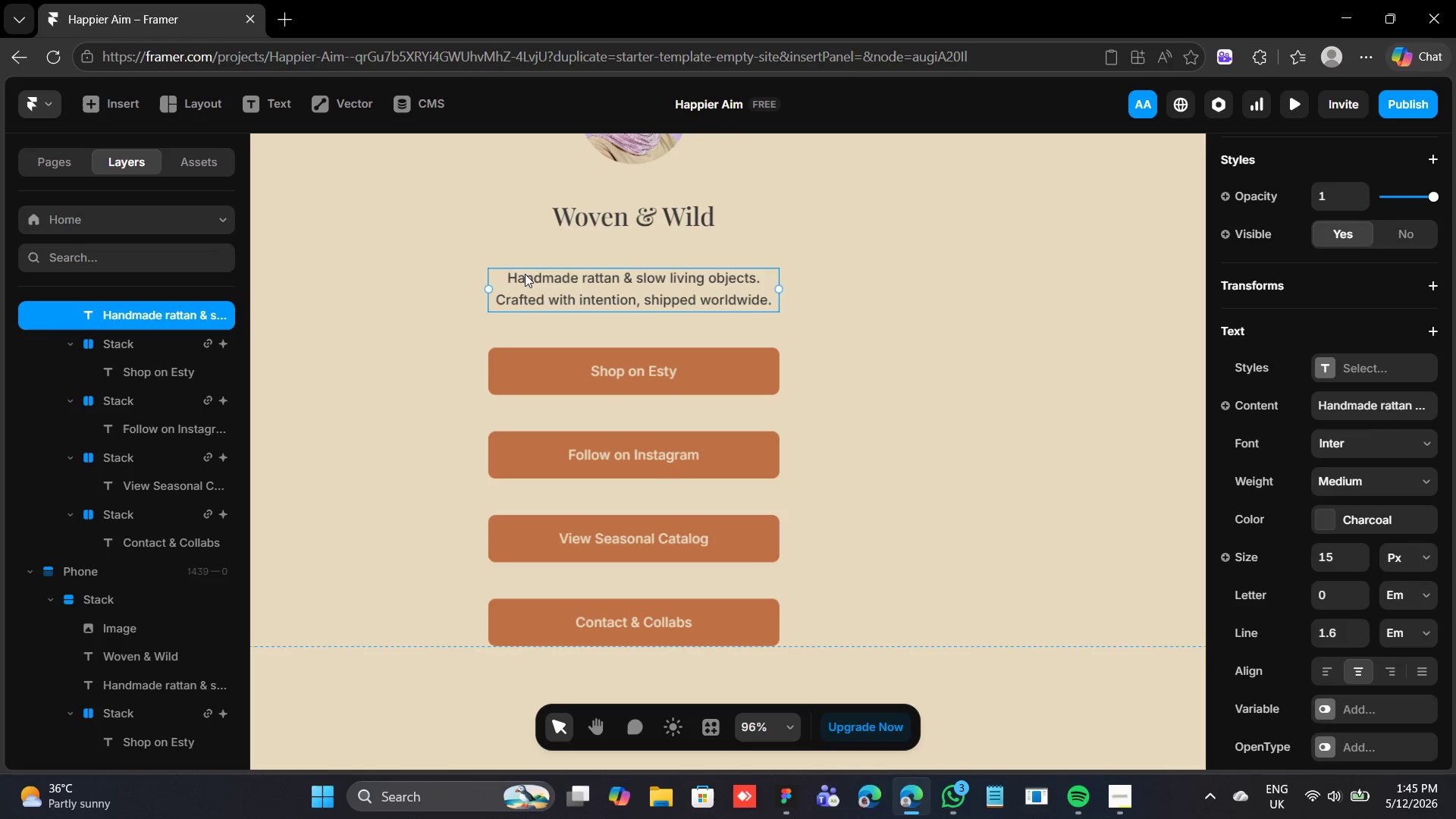 
triple_click([525, 274])
 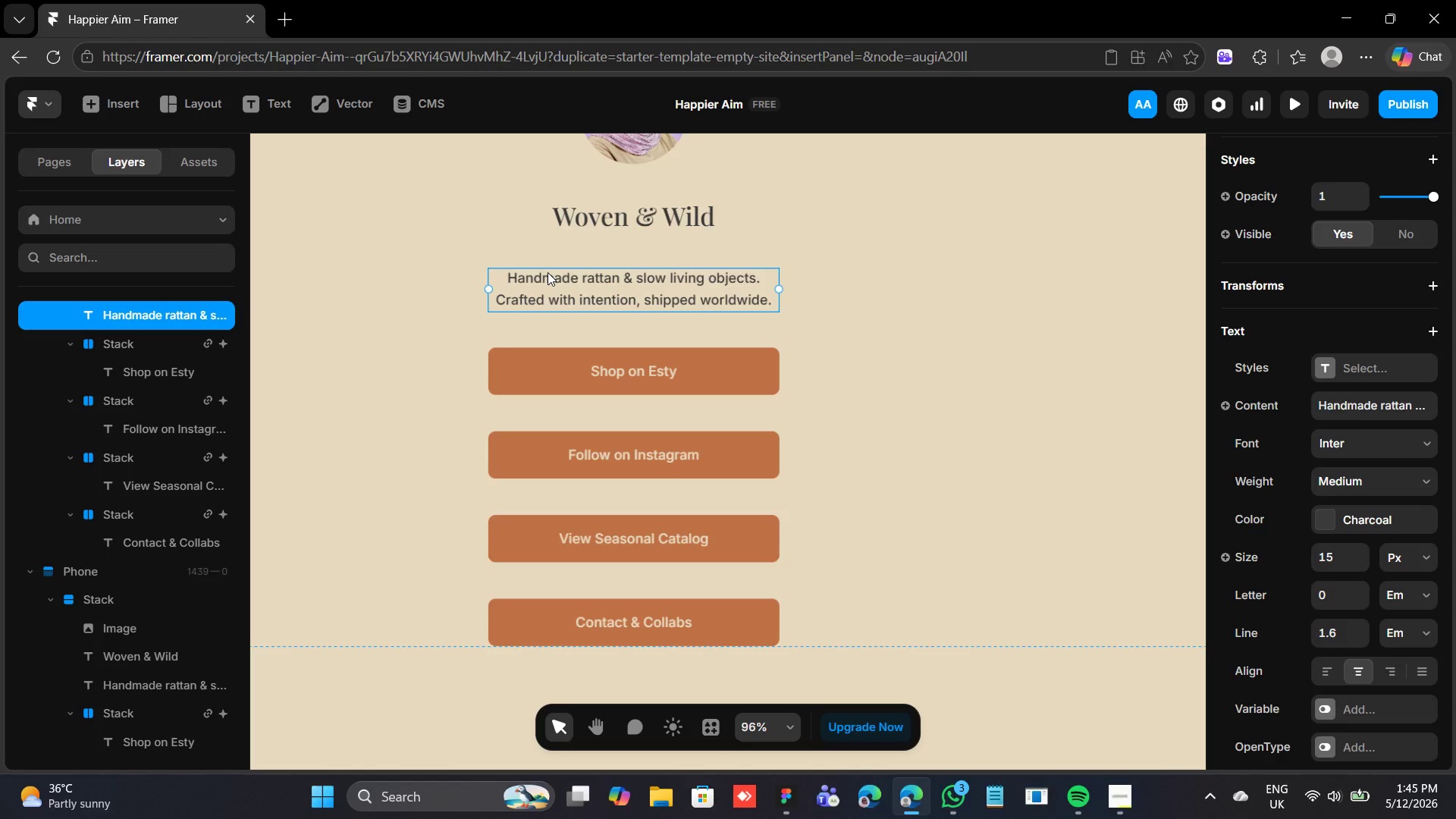 
double_click([548, 272])
 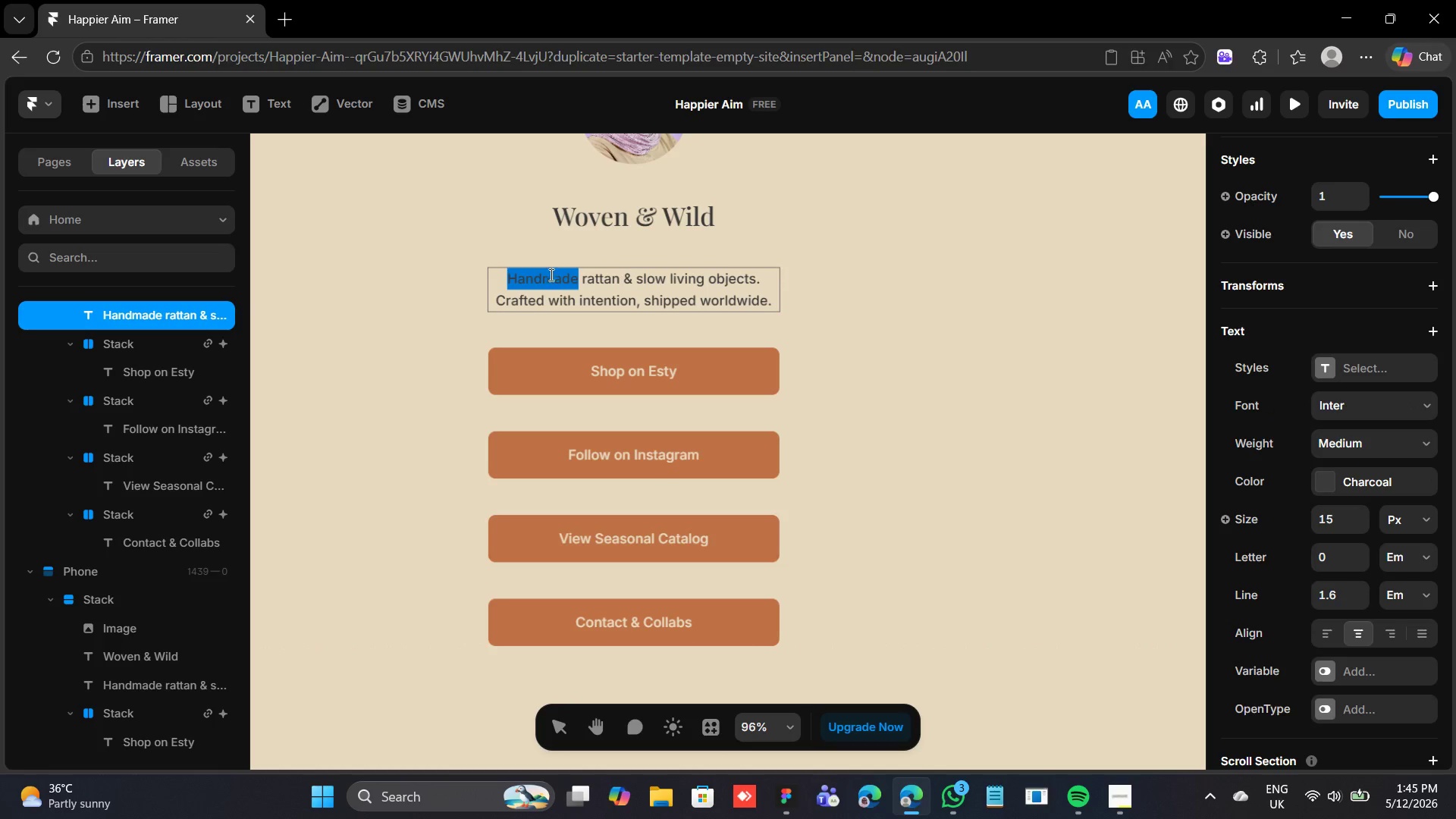 
type(Handmade)
 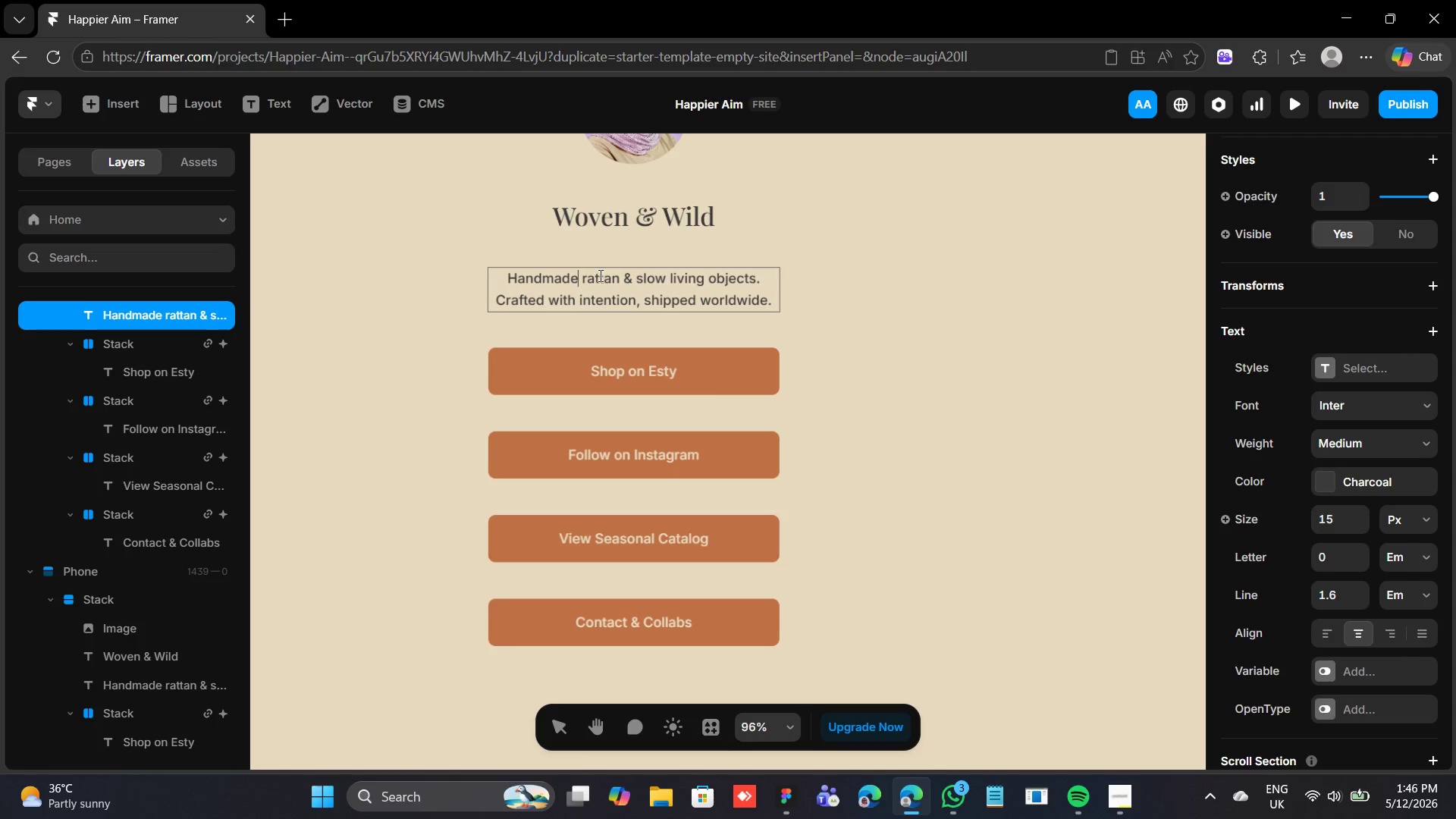 
double_click([599, 276])
 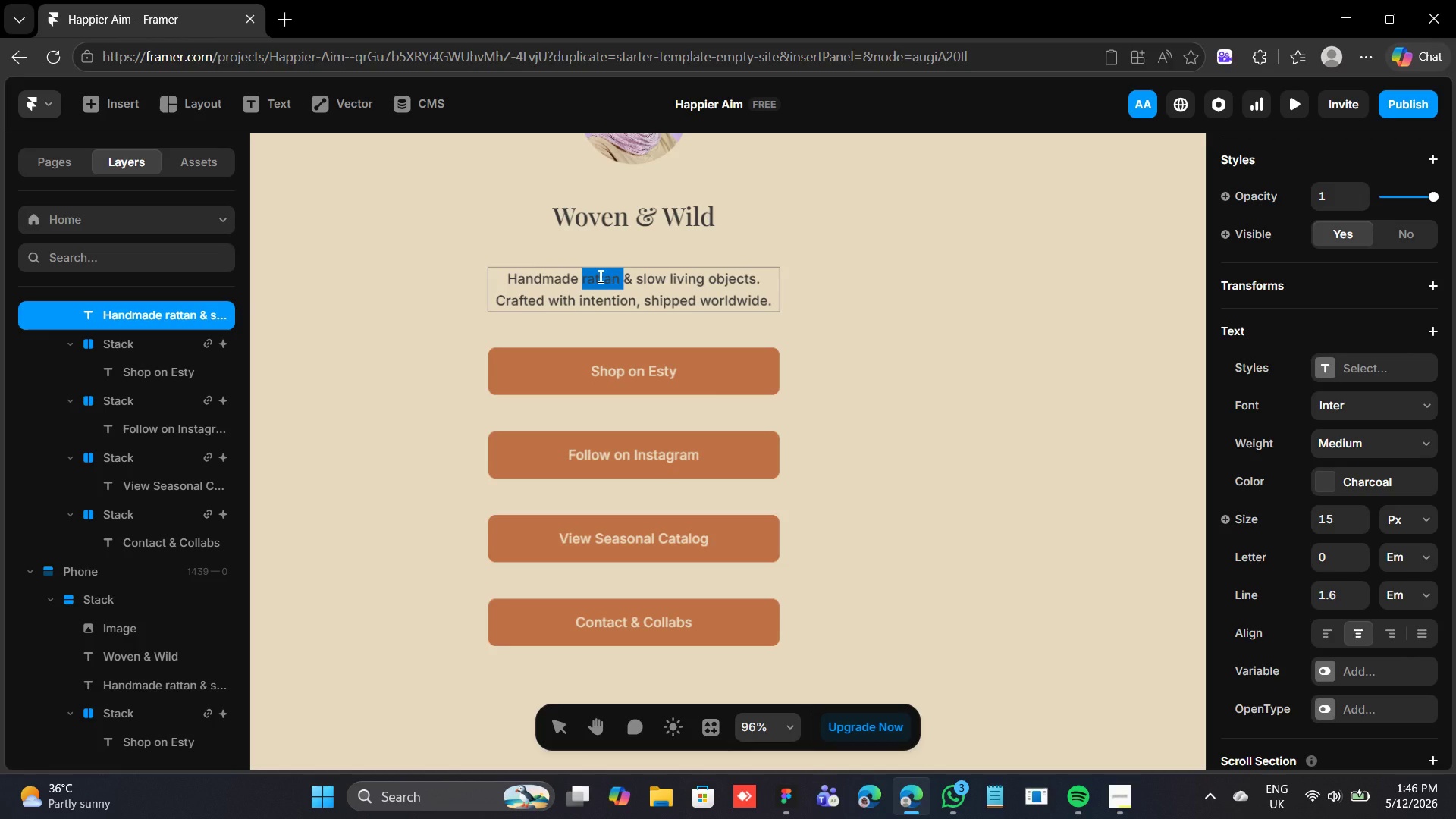 
type(rattan )
 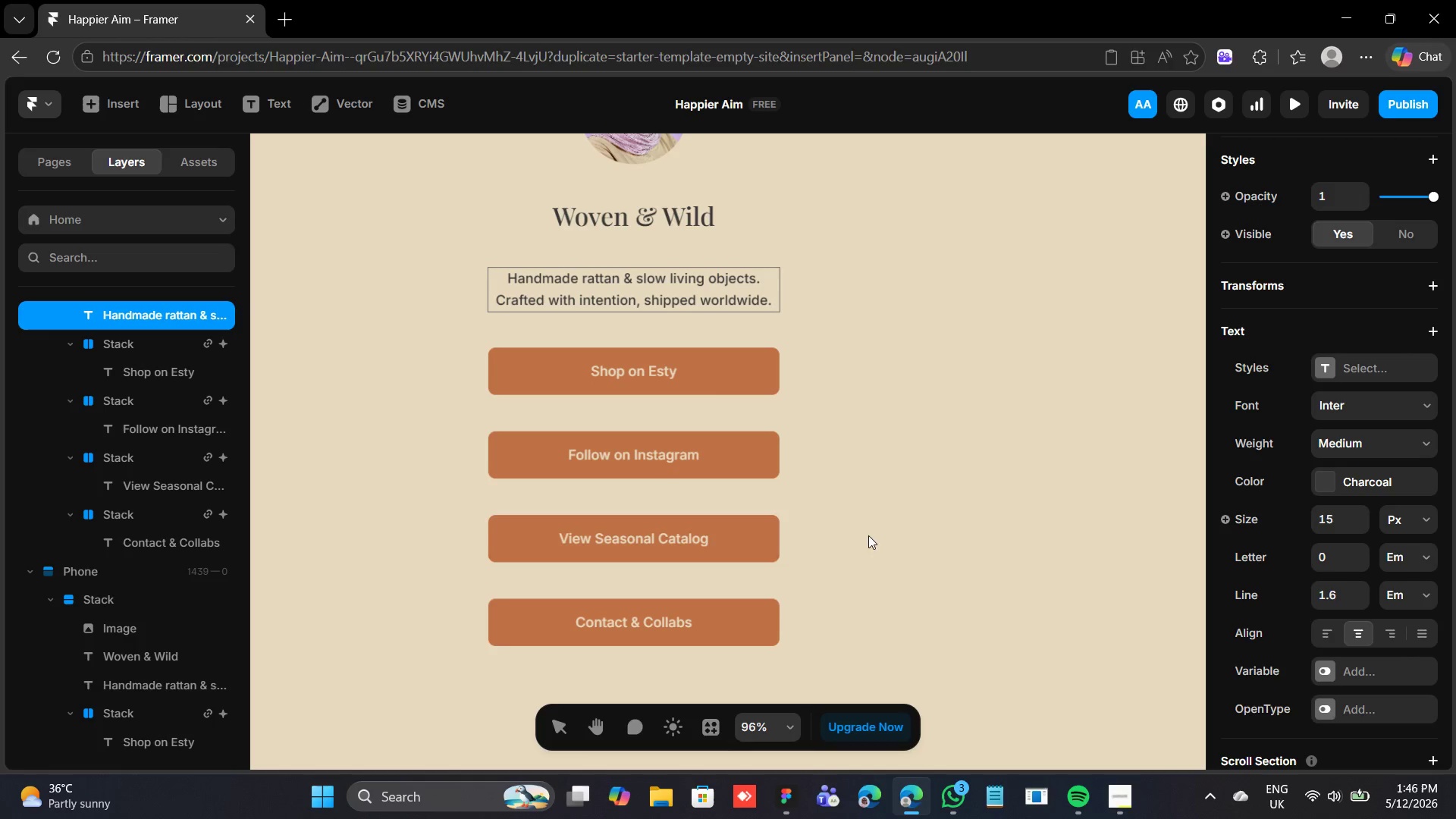 
left_click([965, 541])
 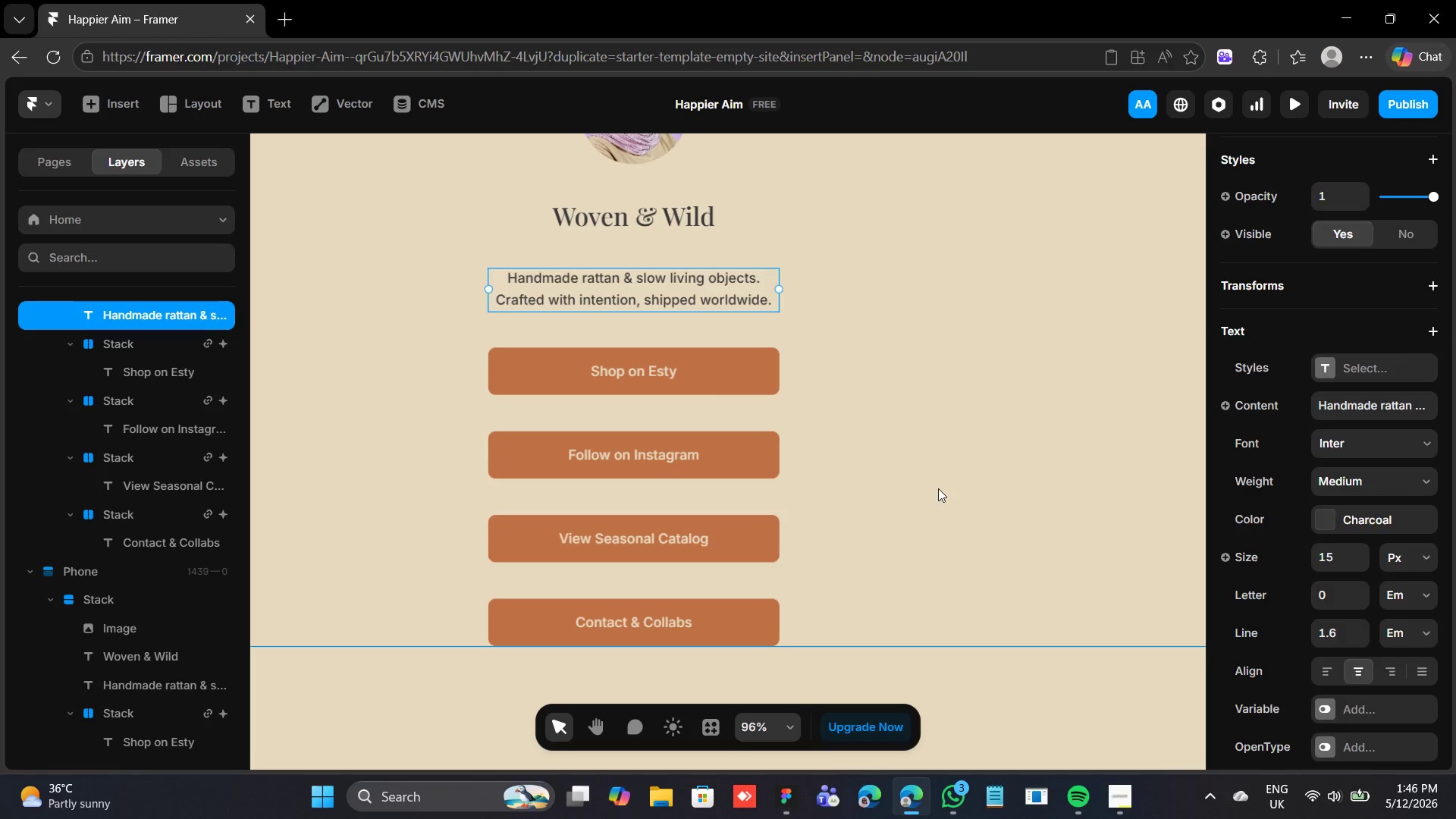 
left_click([938, 488])